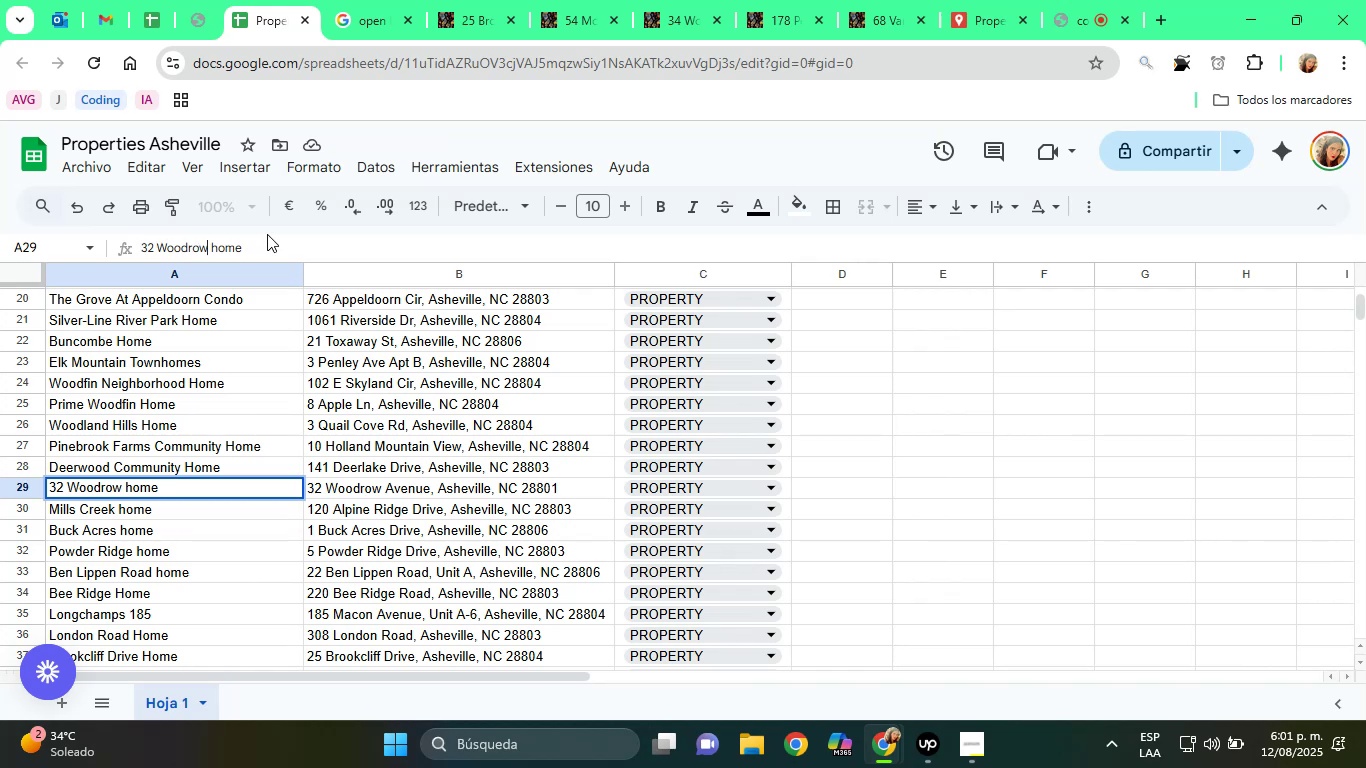 
key(ArrowRight)
 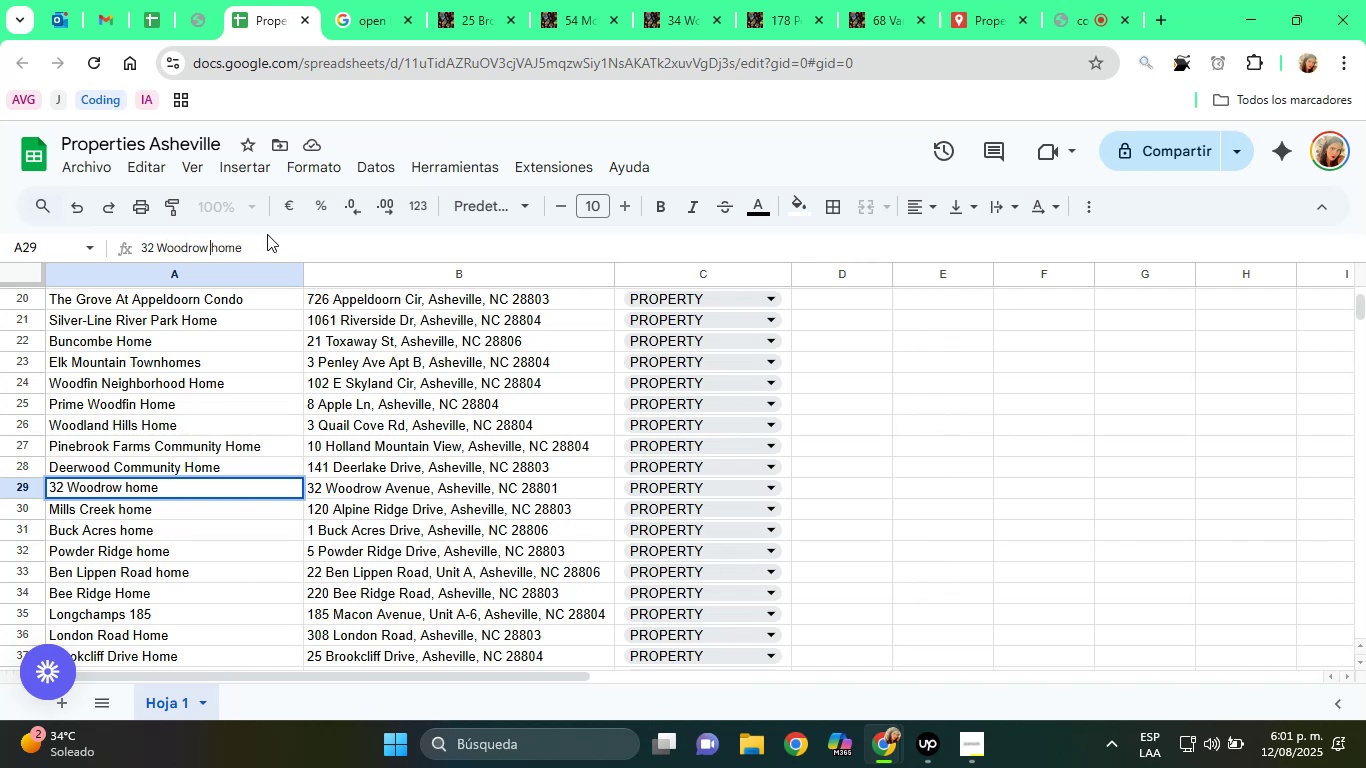 
key(ArrowRight)
 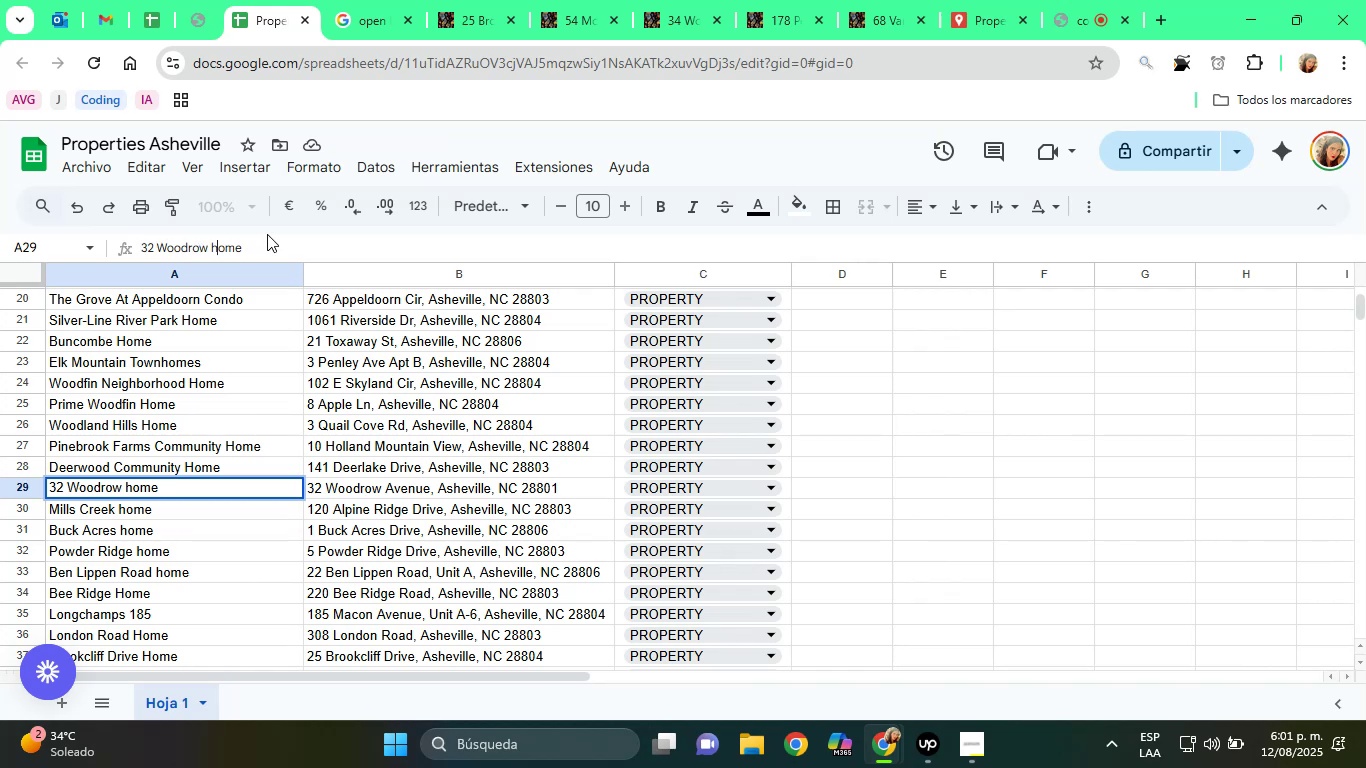 
key(Backspace)
 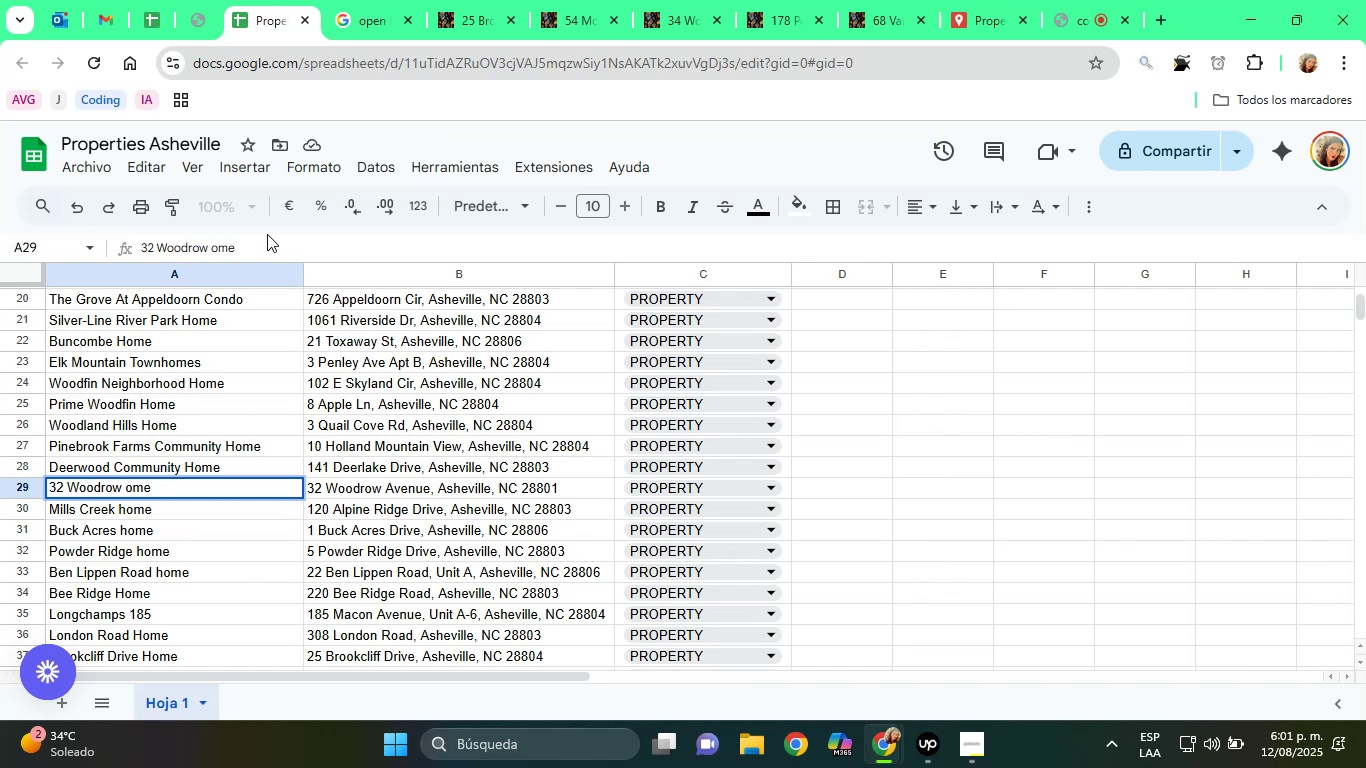 
key(Shift+ShiftRight)
 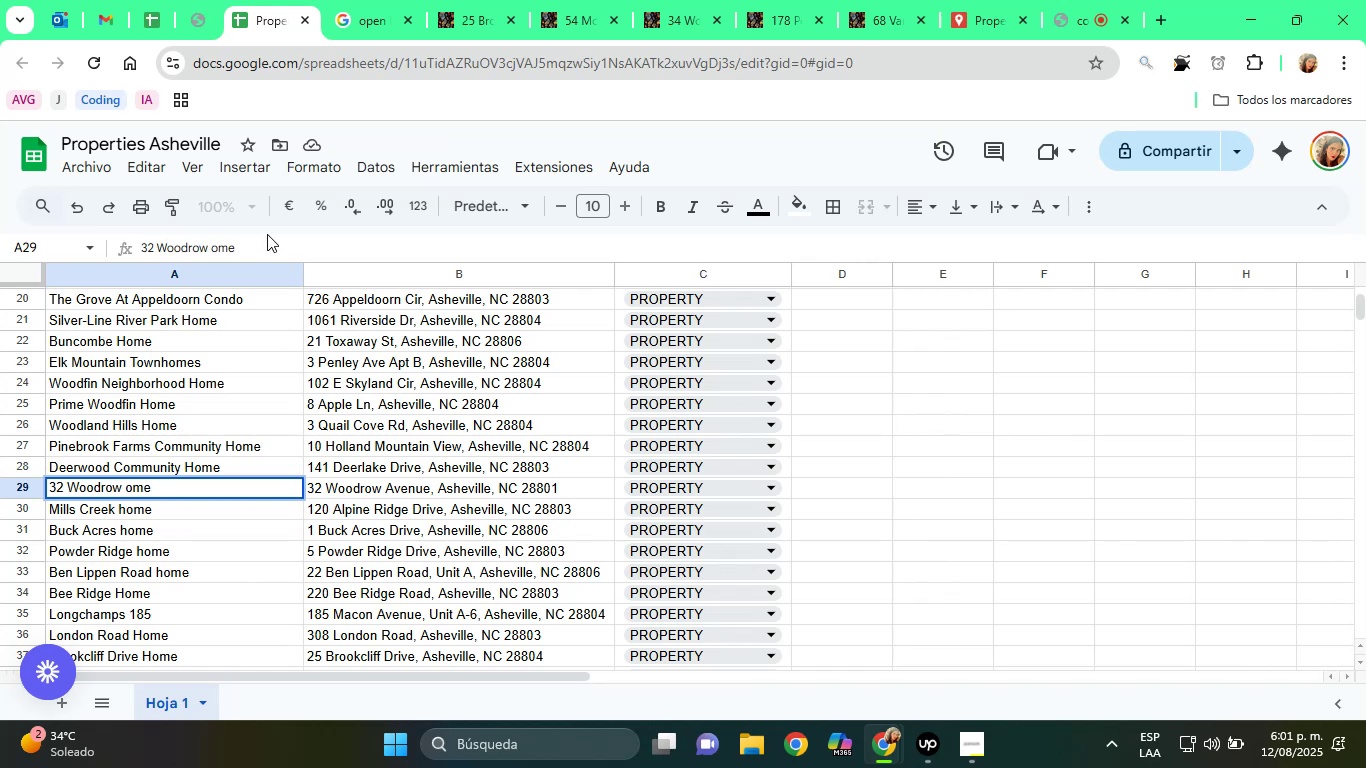 
key(Shift+H)
 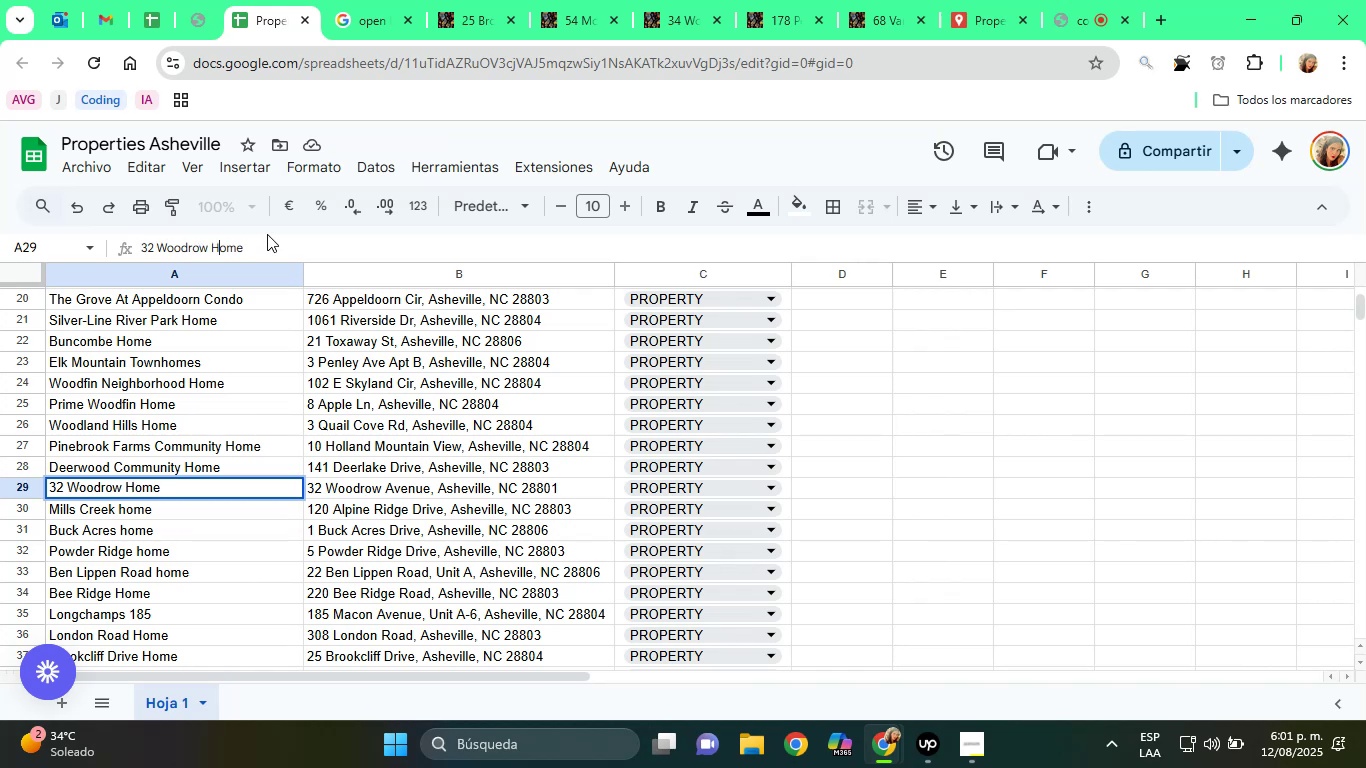 
key(Enter)
 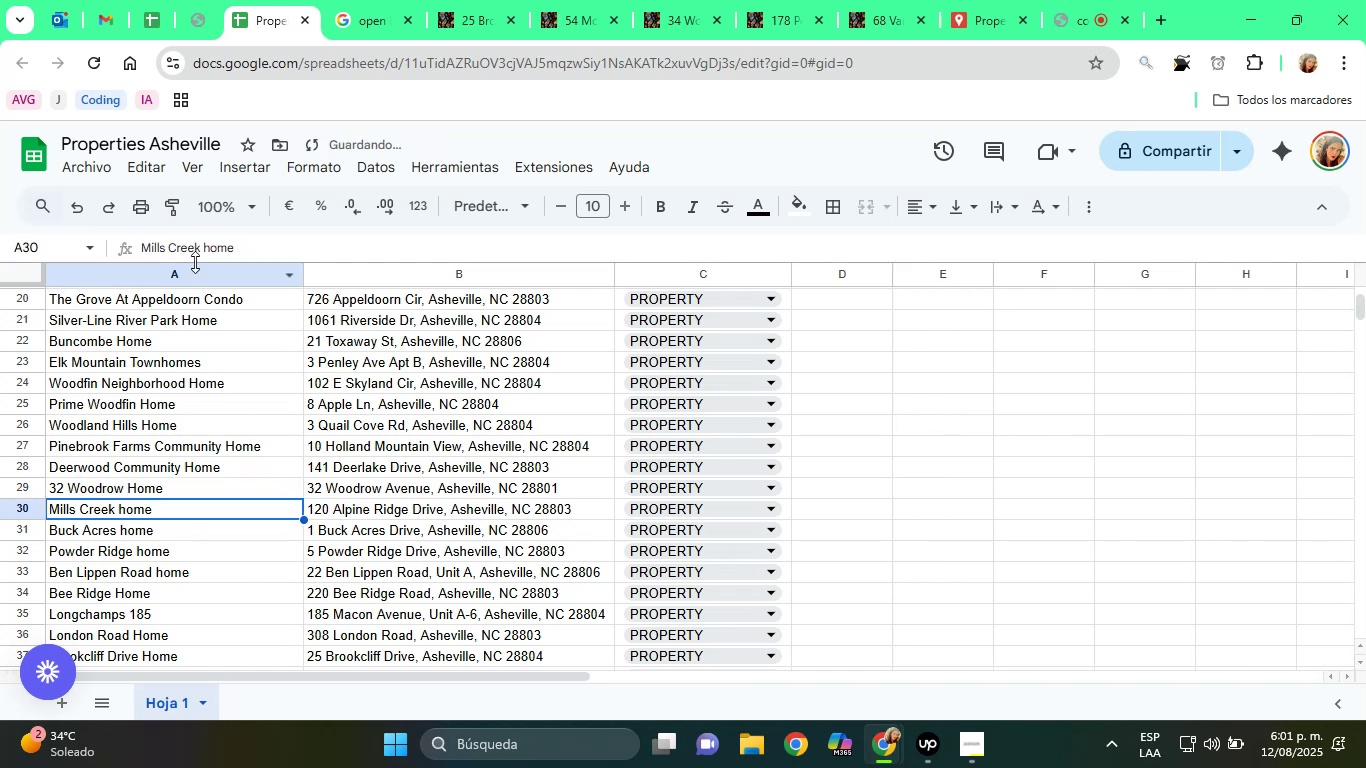 
left_click([205, 247])
 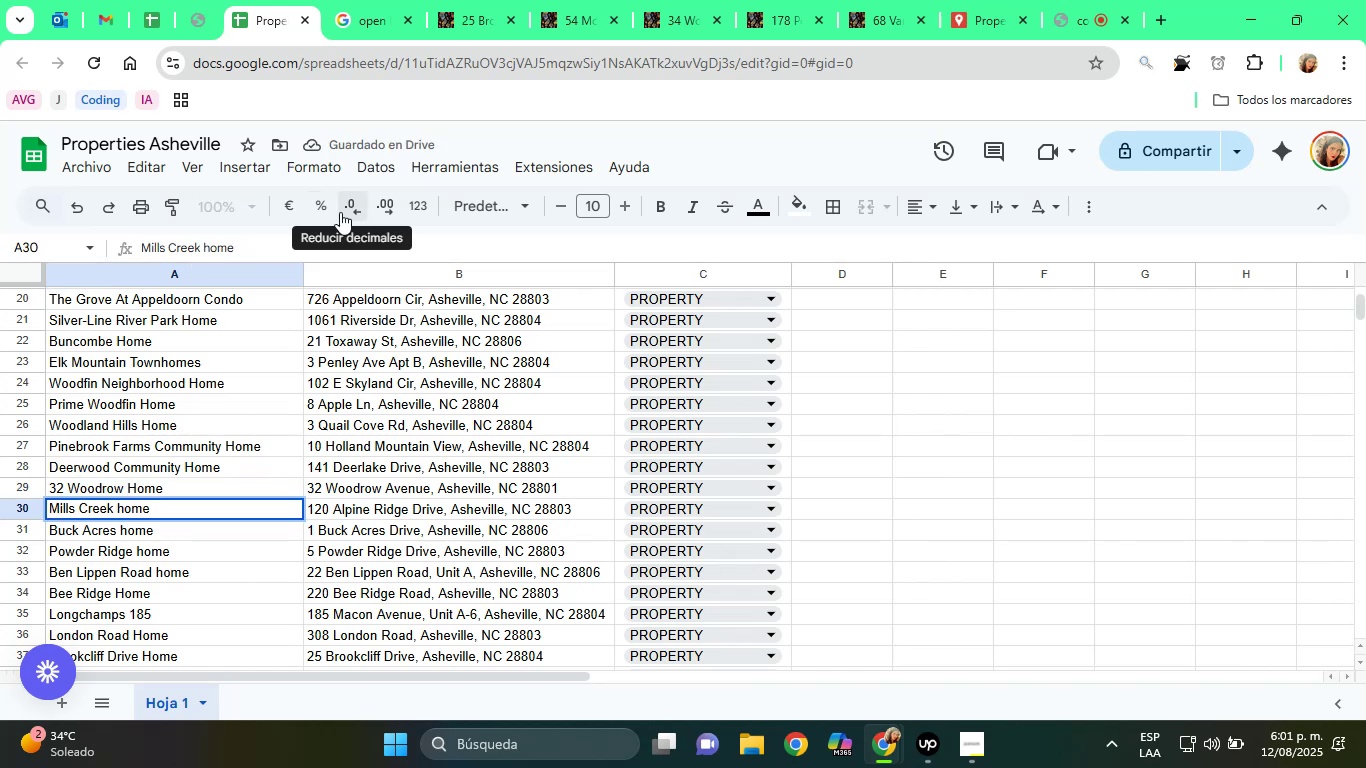 
key(Delete)
 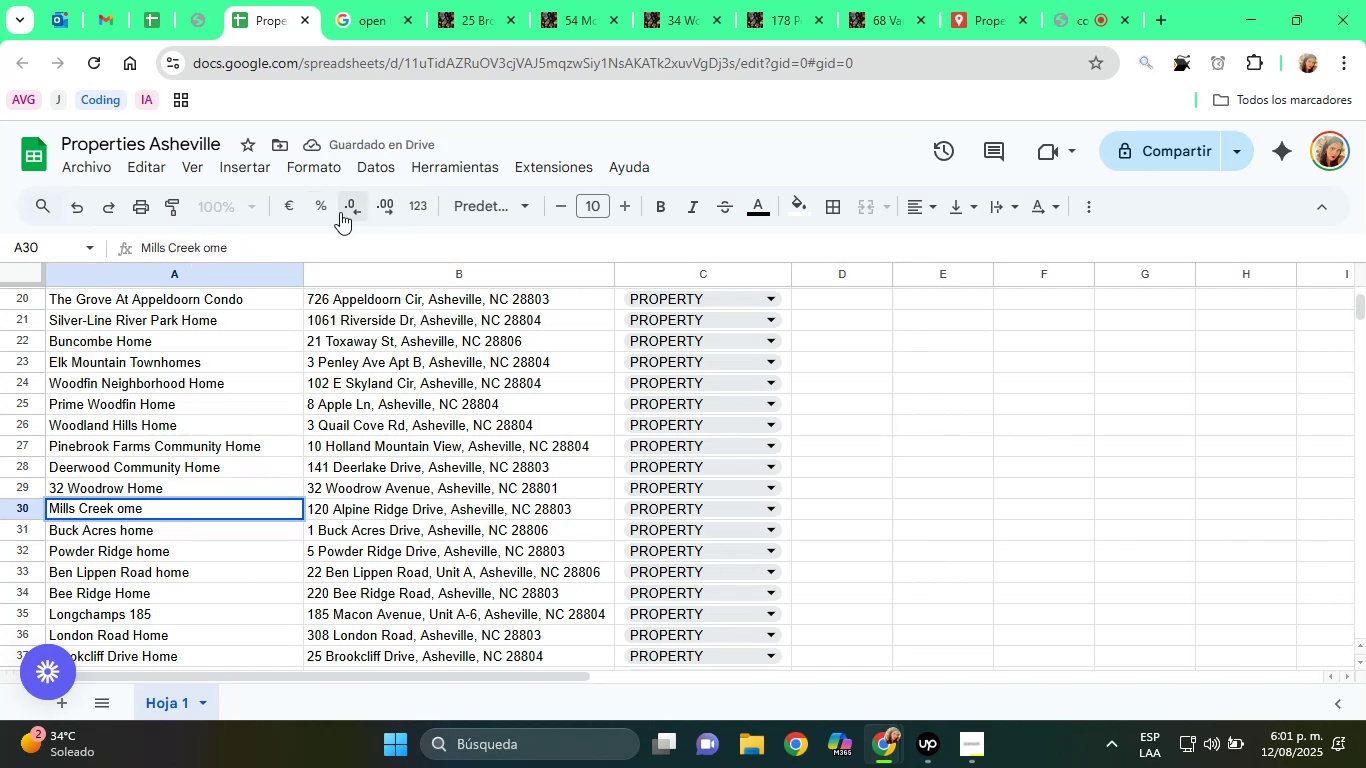 
key(Shift+H)
 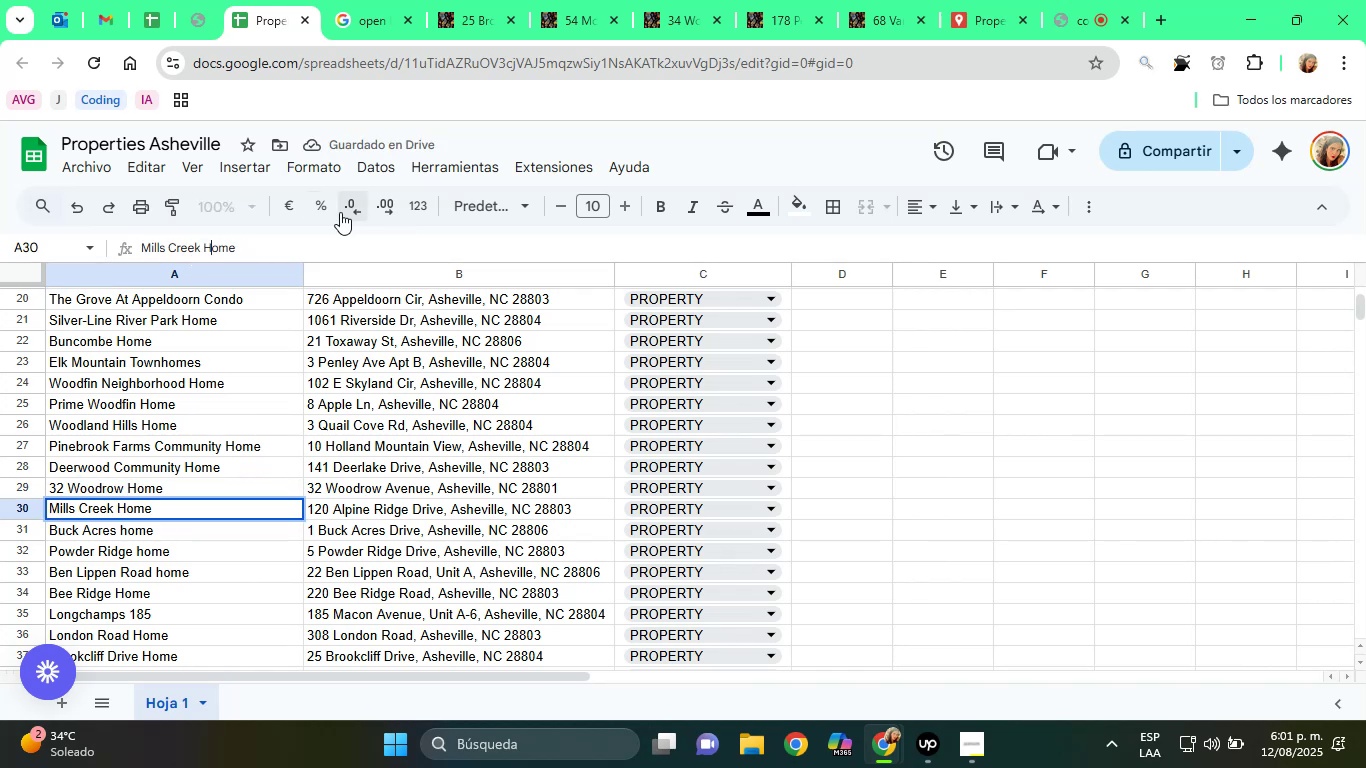 
key(Enter)
 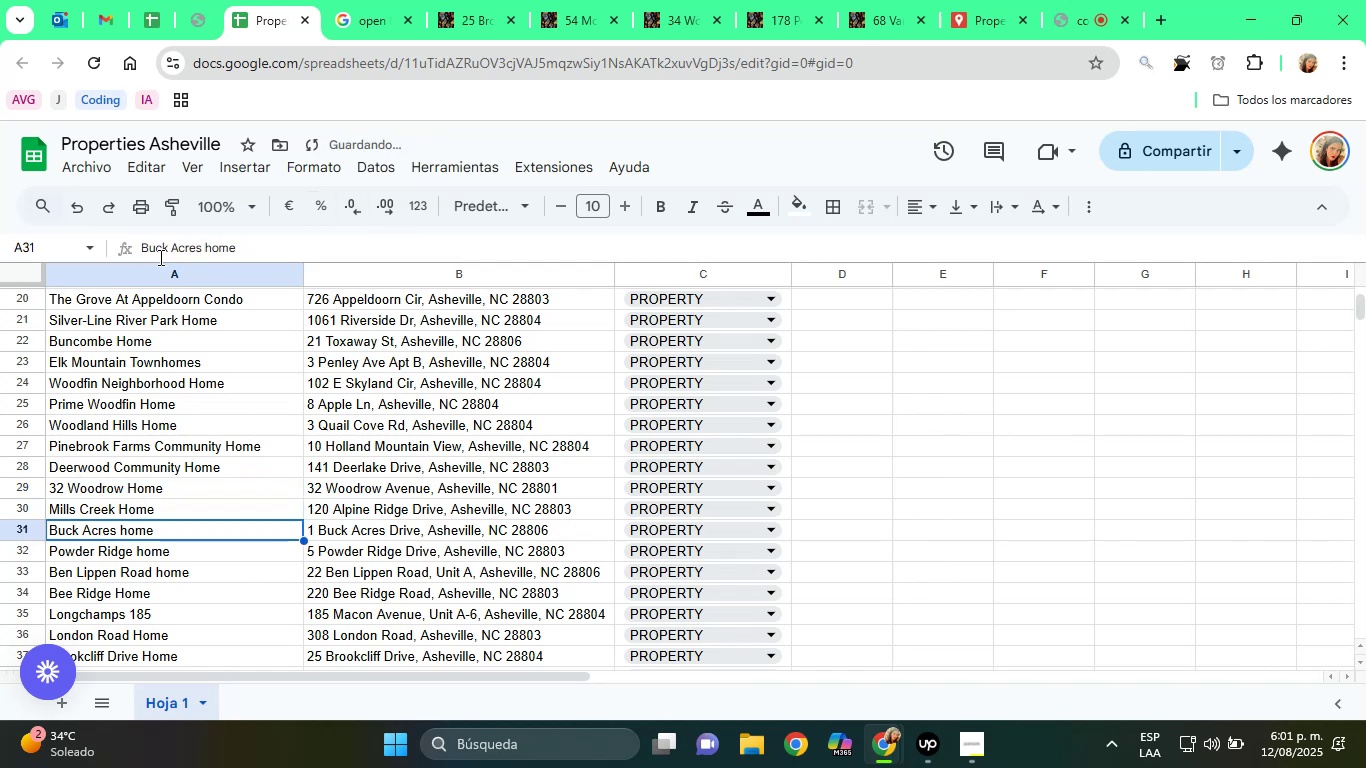 
left_click([208, 248])
 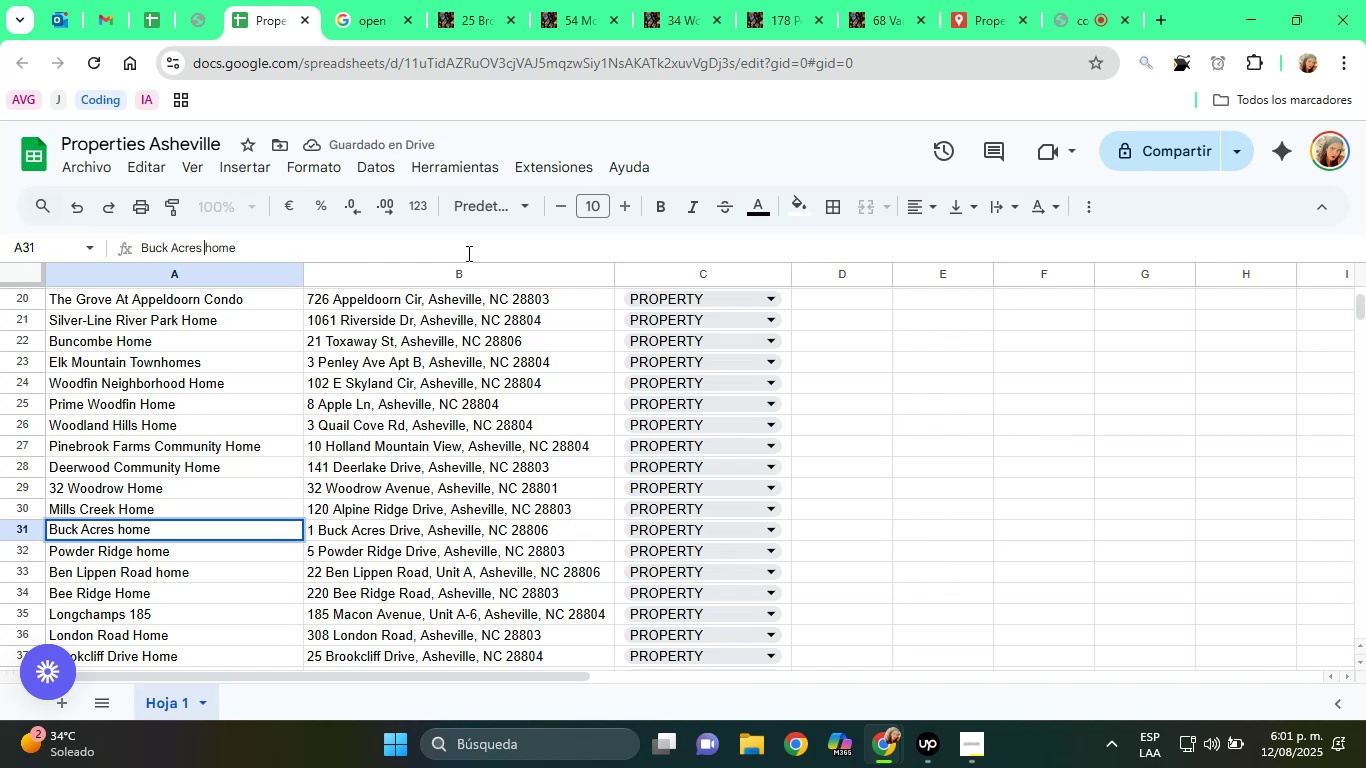 
key(Delete)
 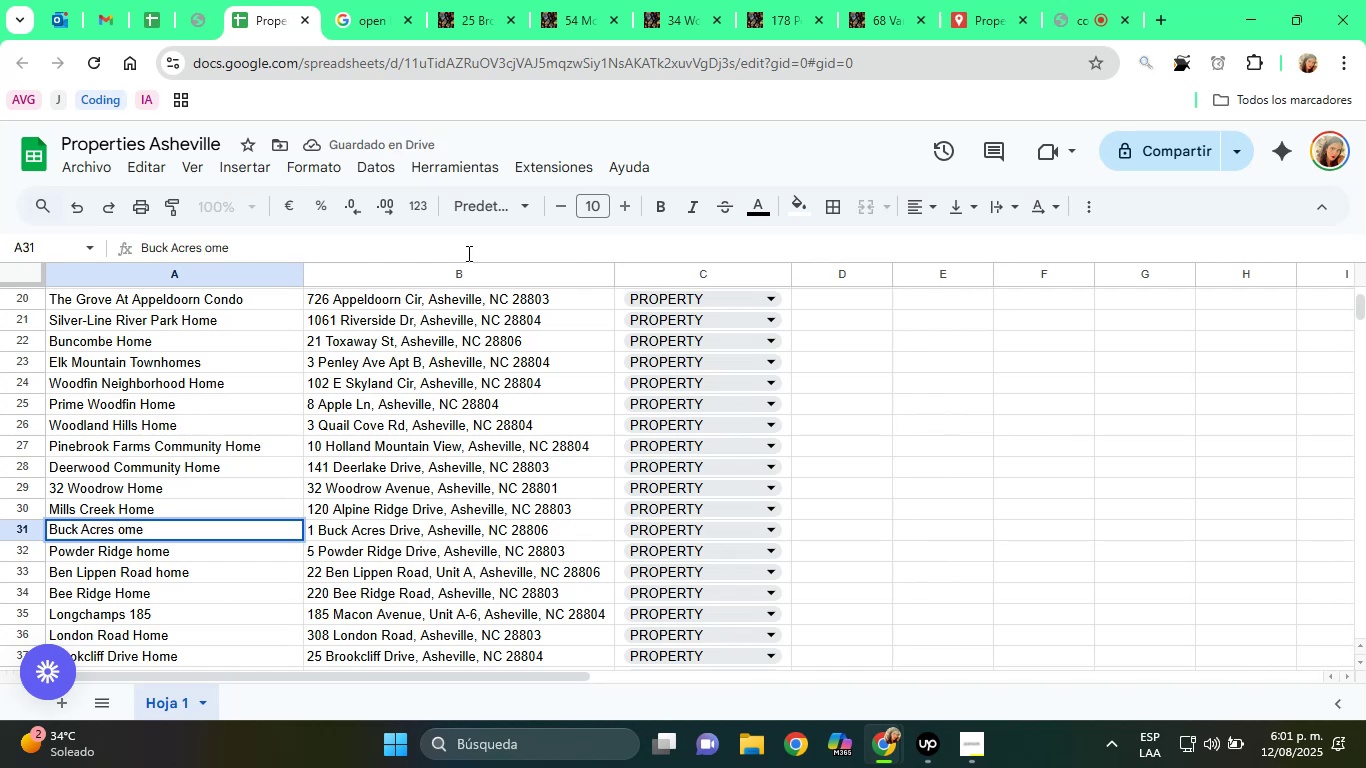 
key(Shift+ShiftRight)
 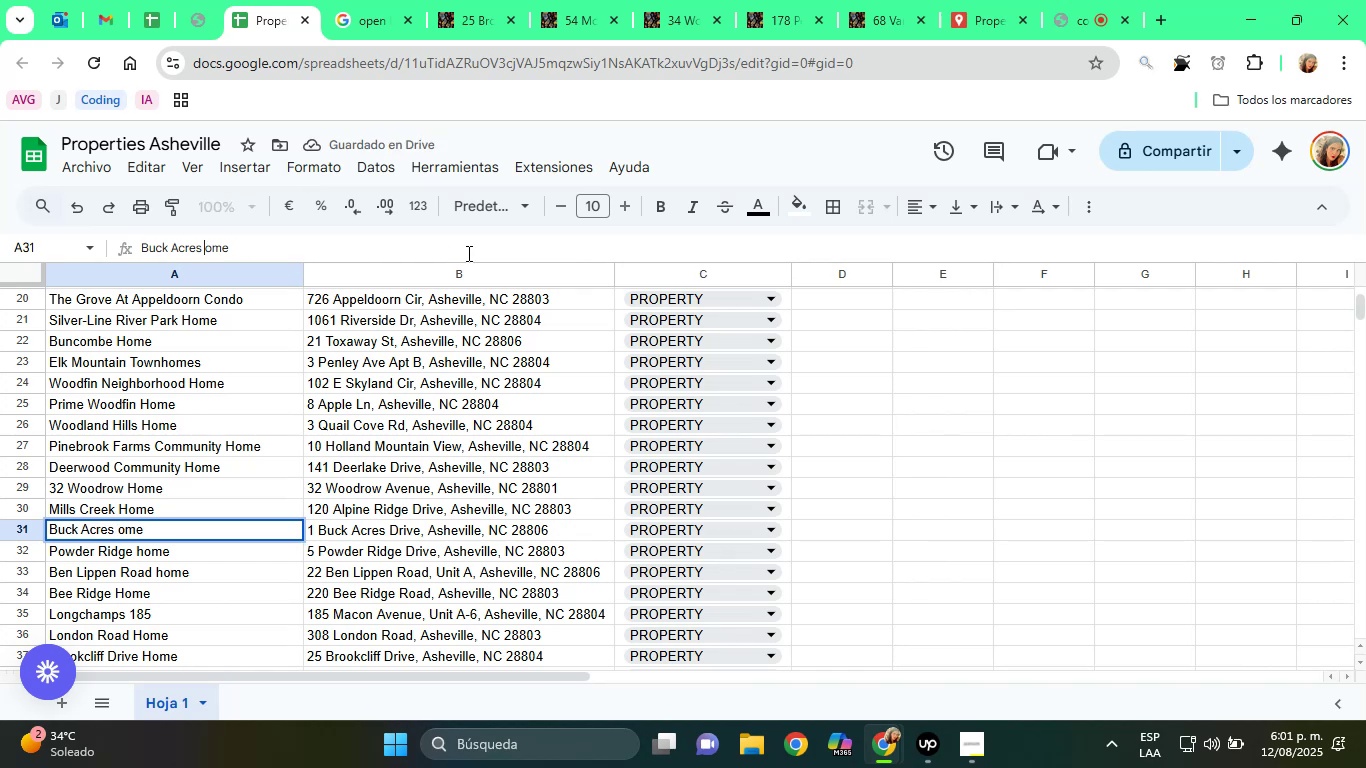 
key(Shift+H)
 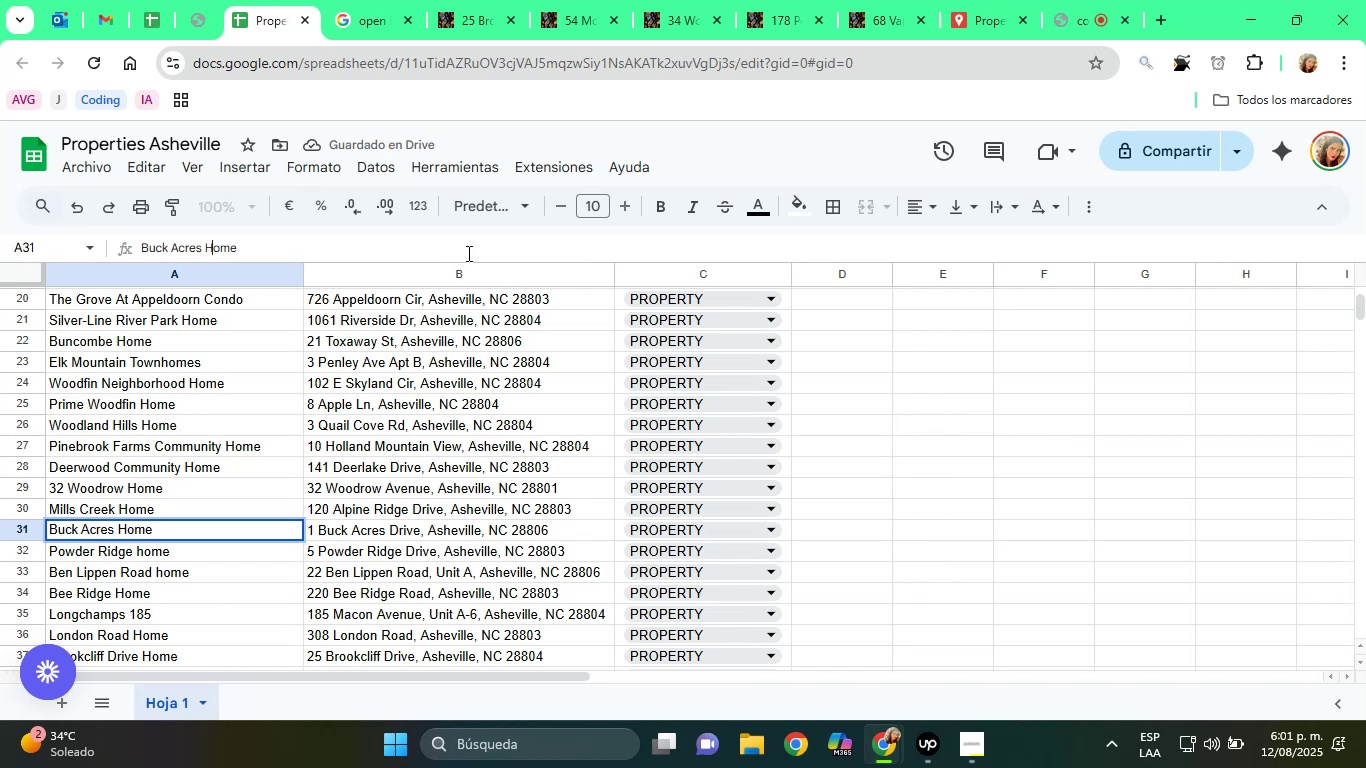 
key(Enter)
 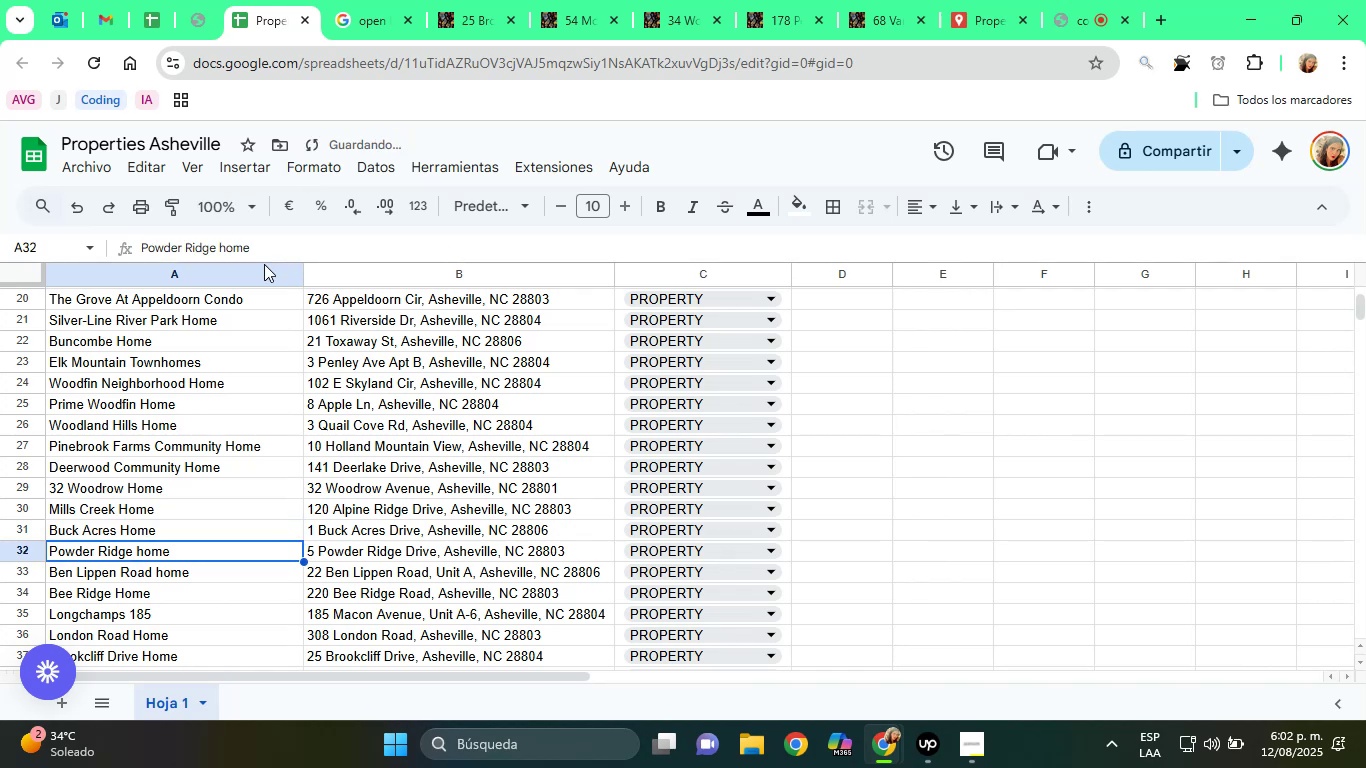 
left_click([228, 253])
 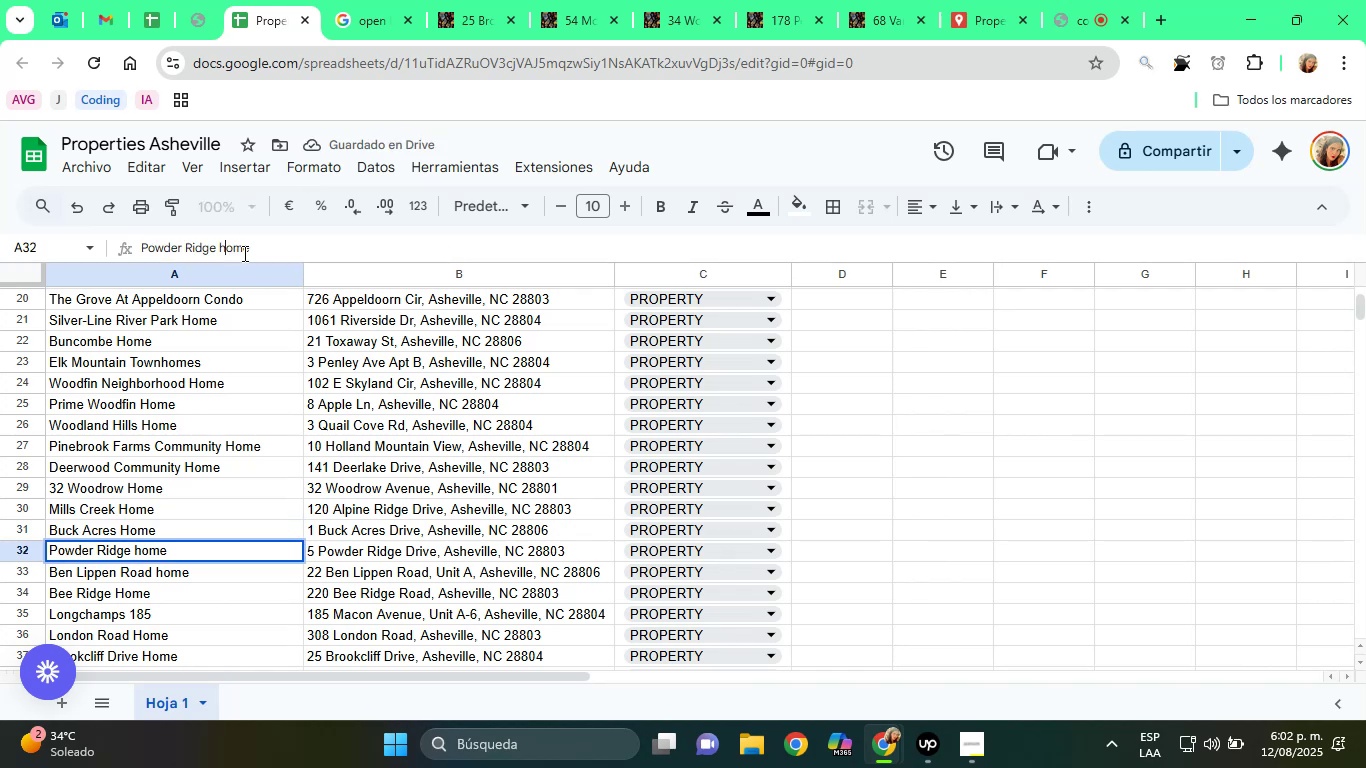 
key(Backspace)
 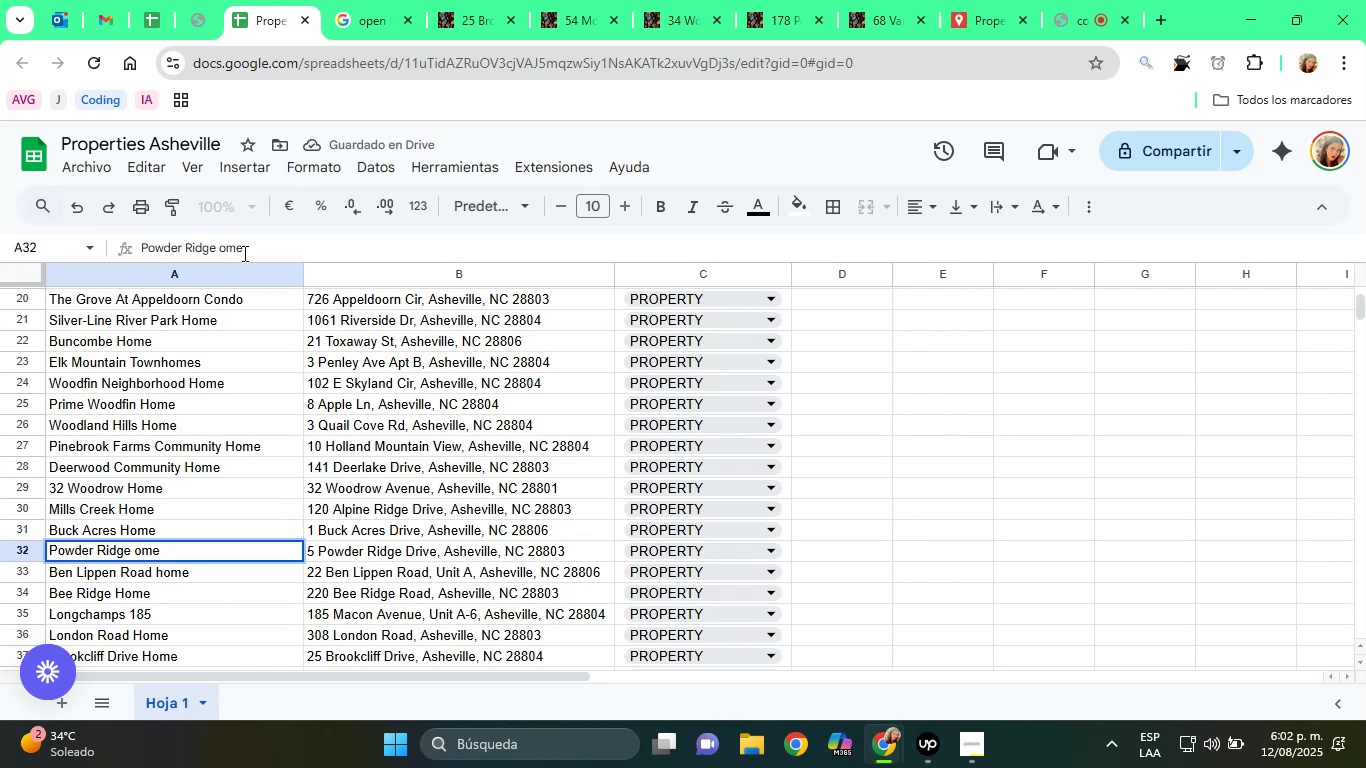 
key(Shift+ShiftRight)
 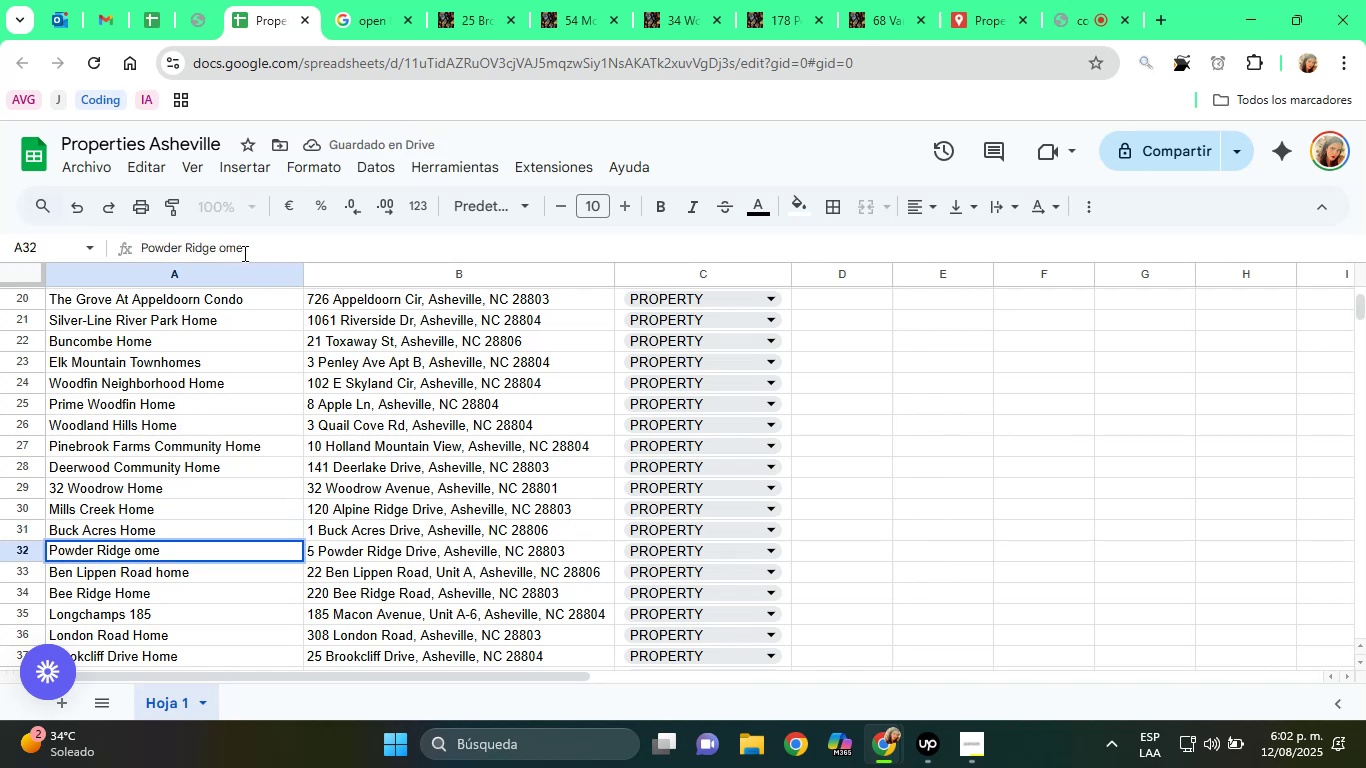 
key(Shift+H)
 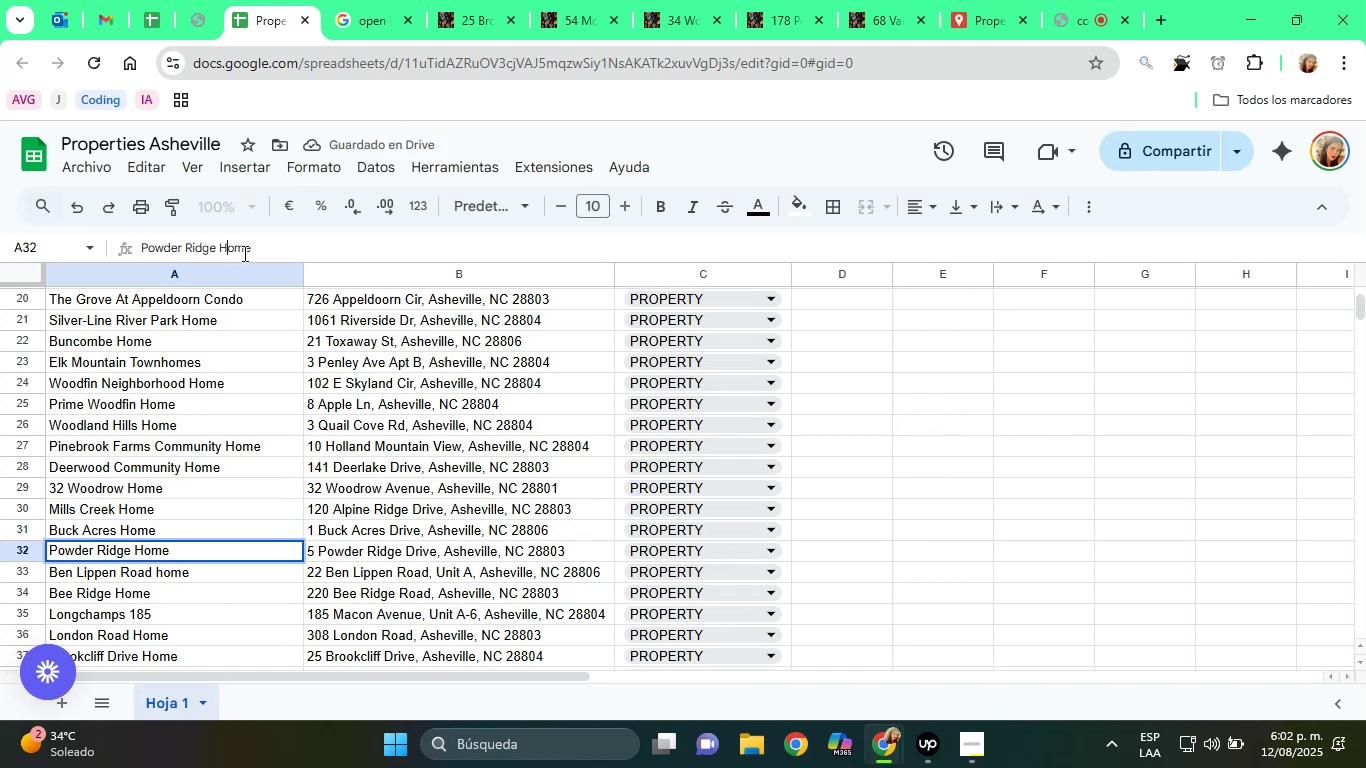 
key(Enter)
 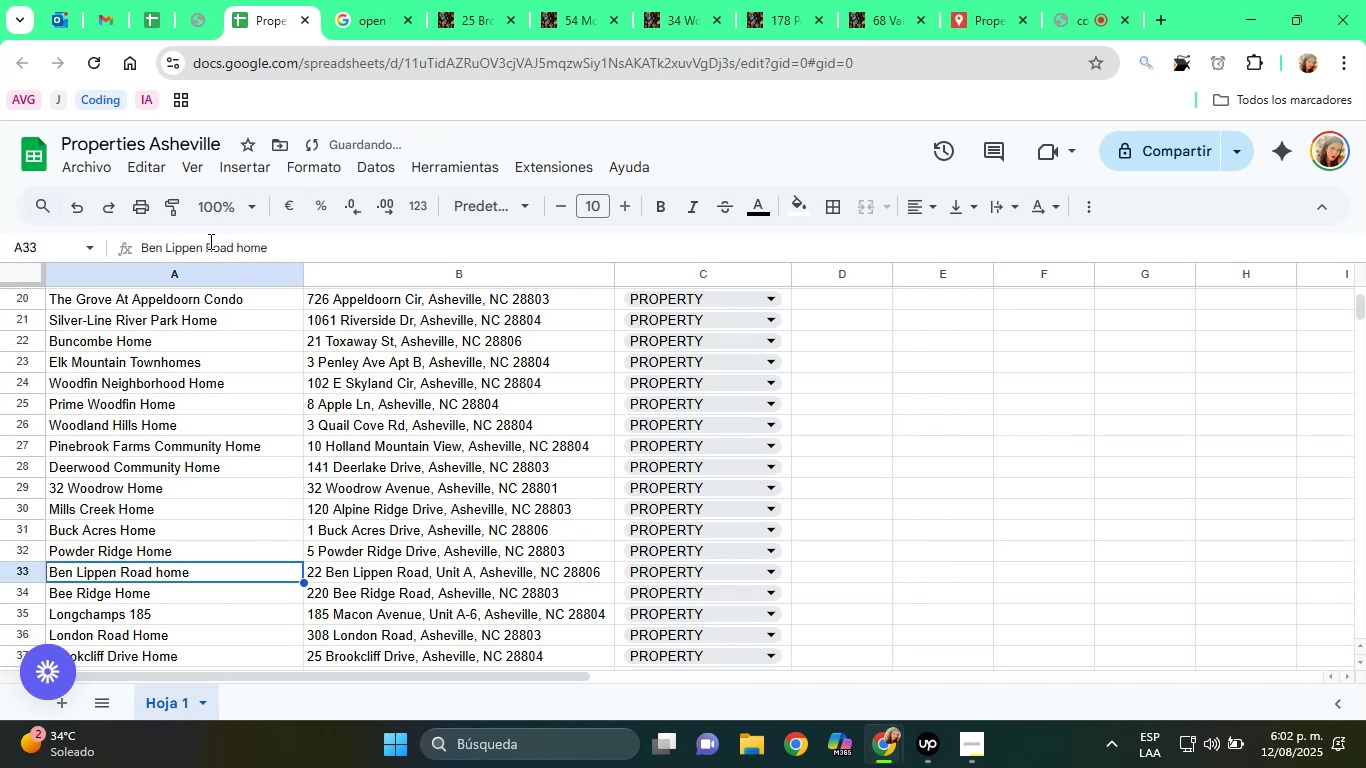 
left_click([242, 248])
 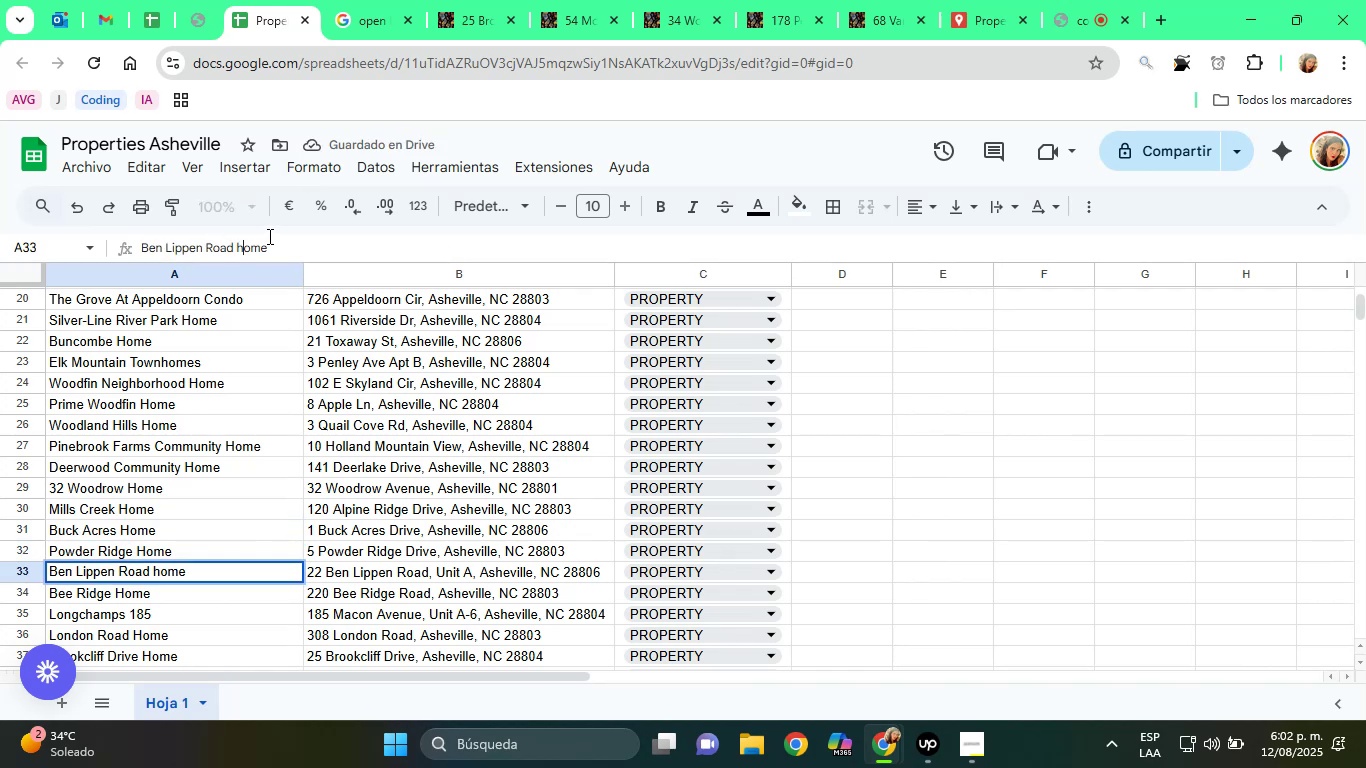 
key(Backspace)
 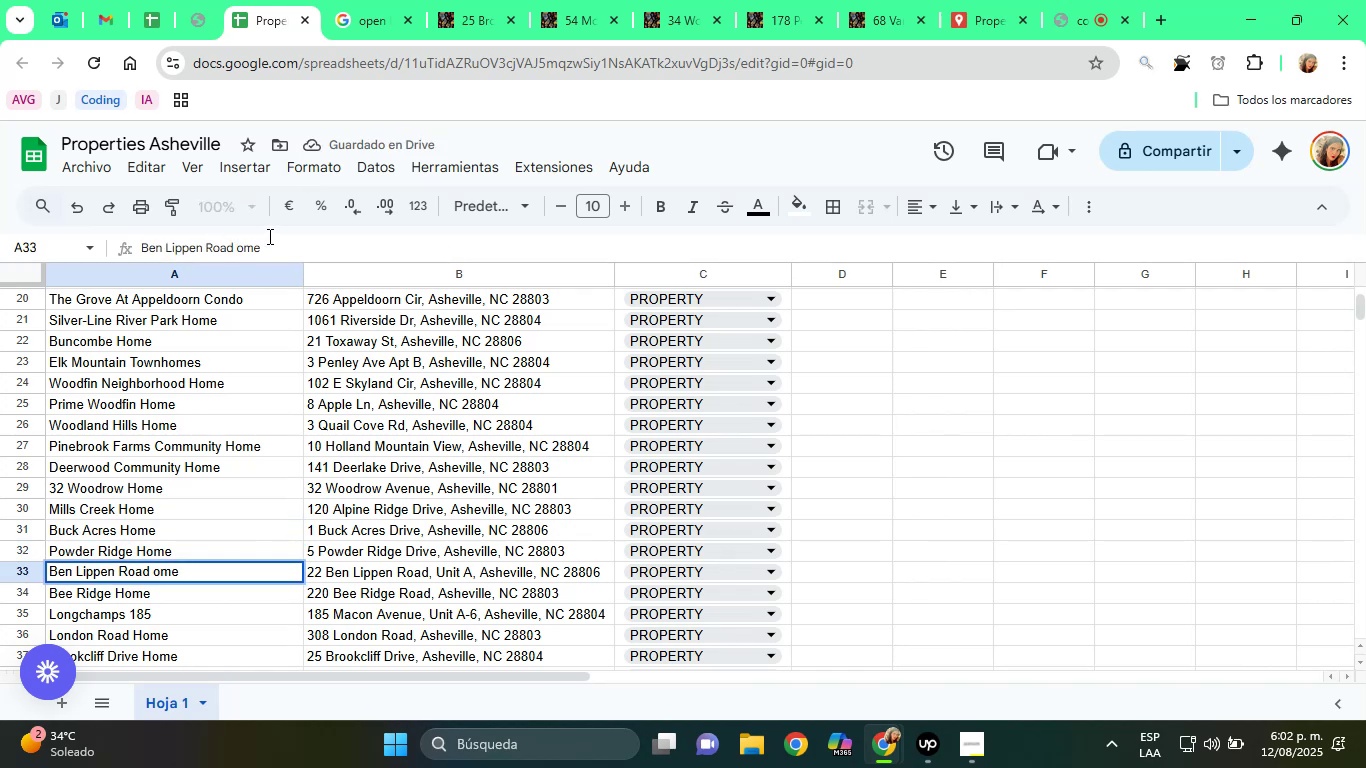 
key(Shift+ShiftRight)
 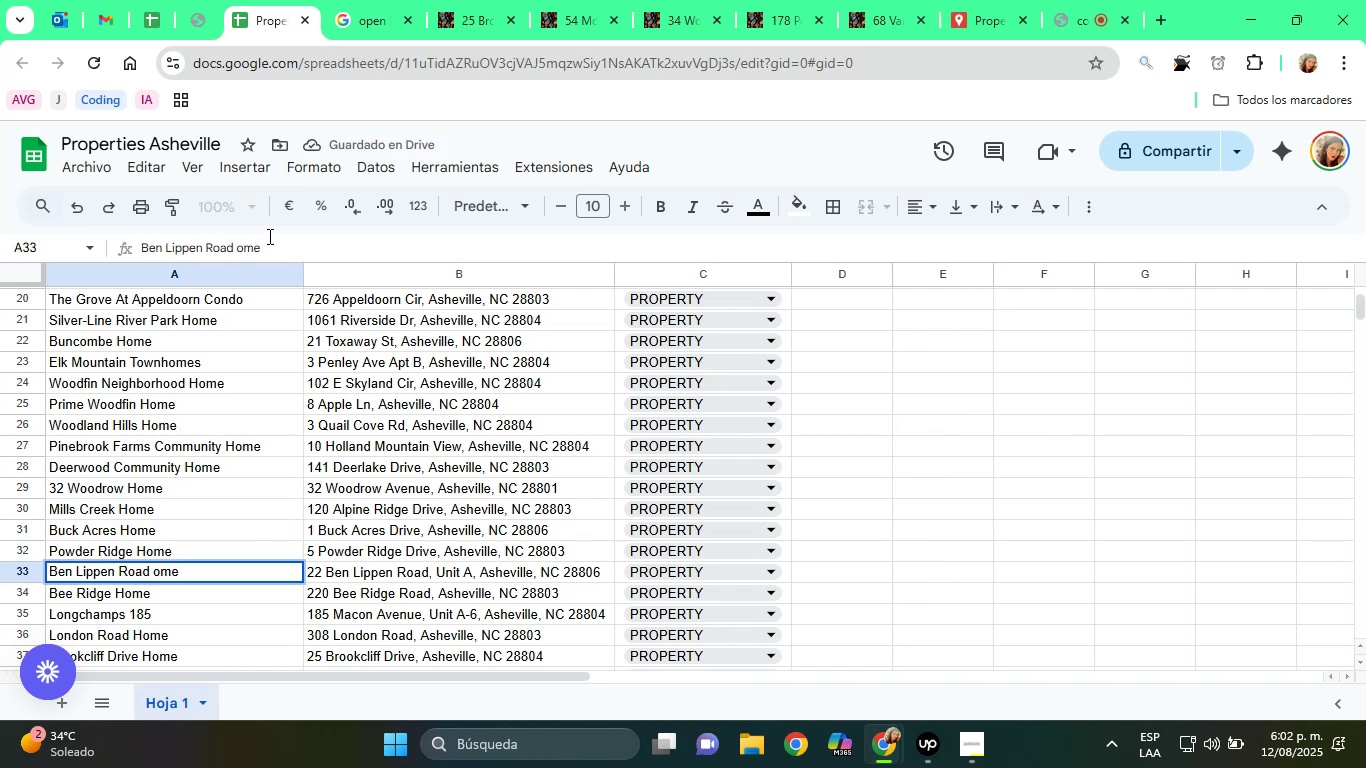 
key(Shift+H)
 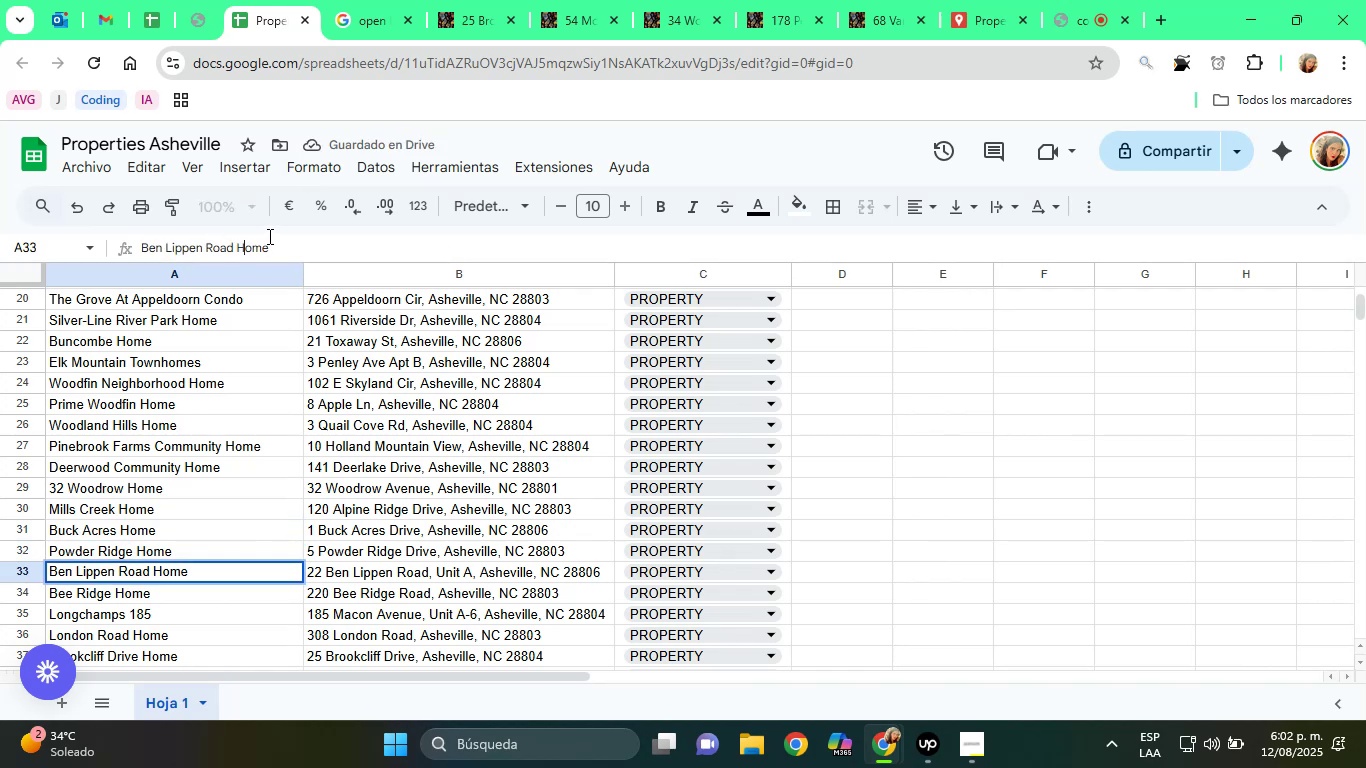 
key(Enter)
 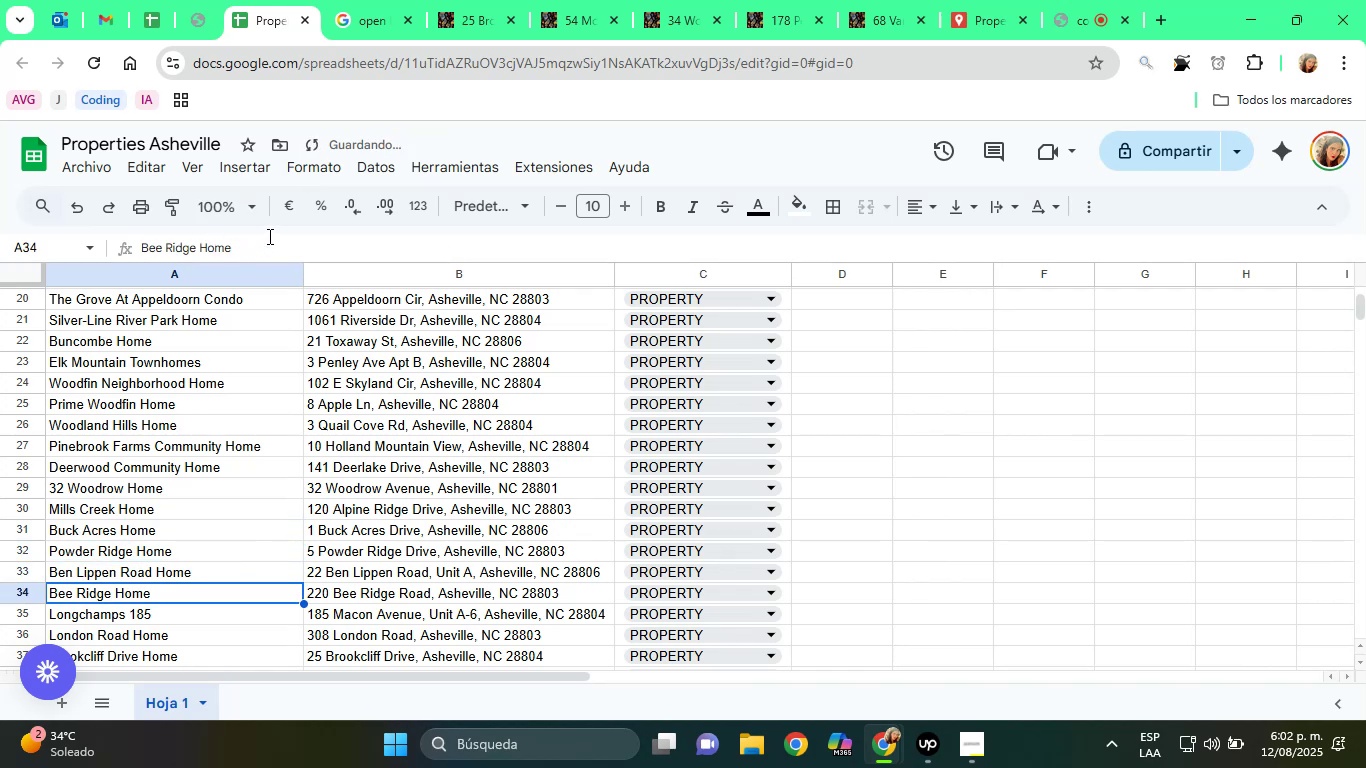 
scroll: coordinate [135, 513], scroll_direction: down, amount: 1.0
 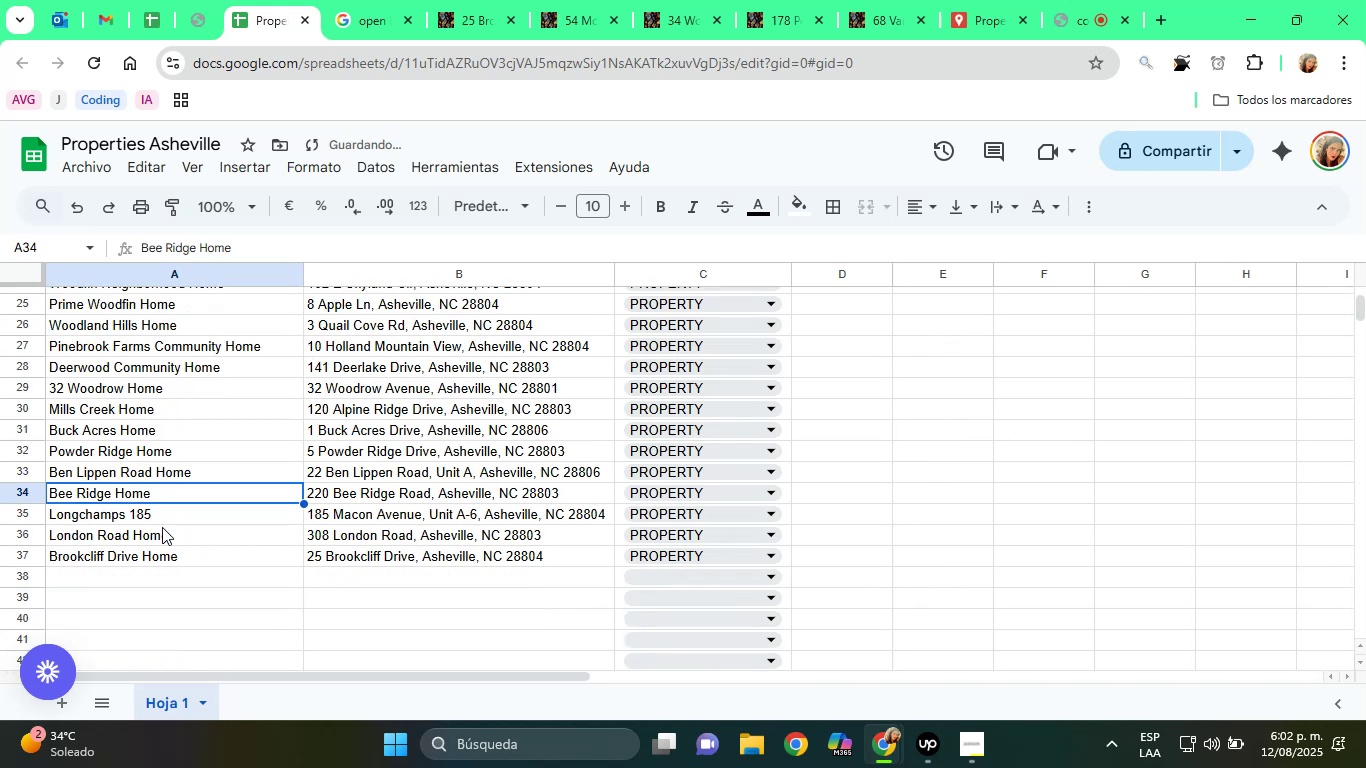 
left_click([162, 527])
 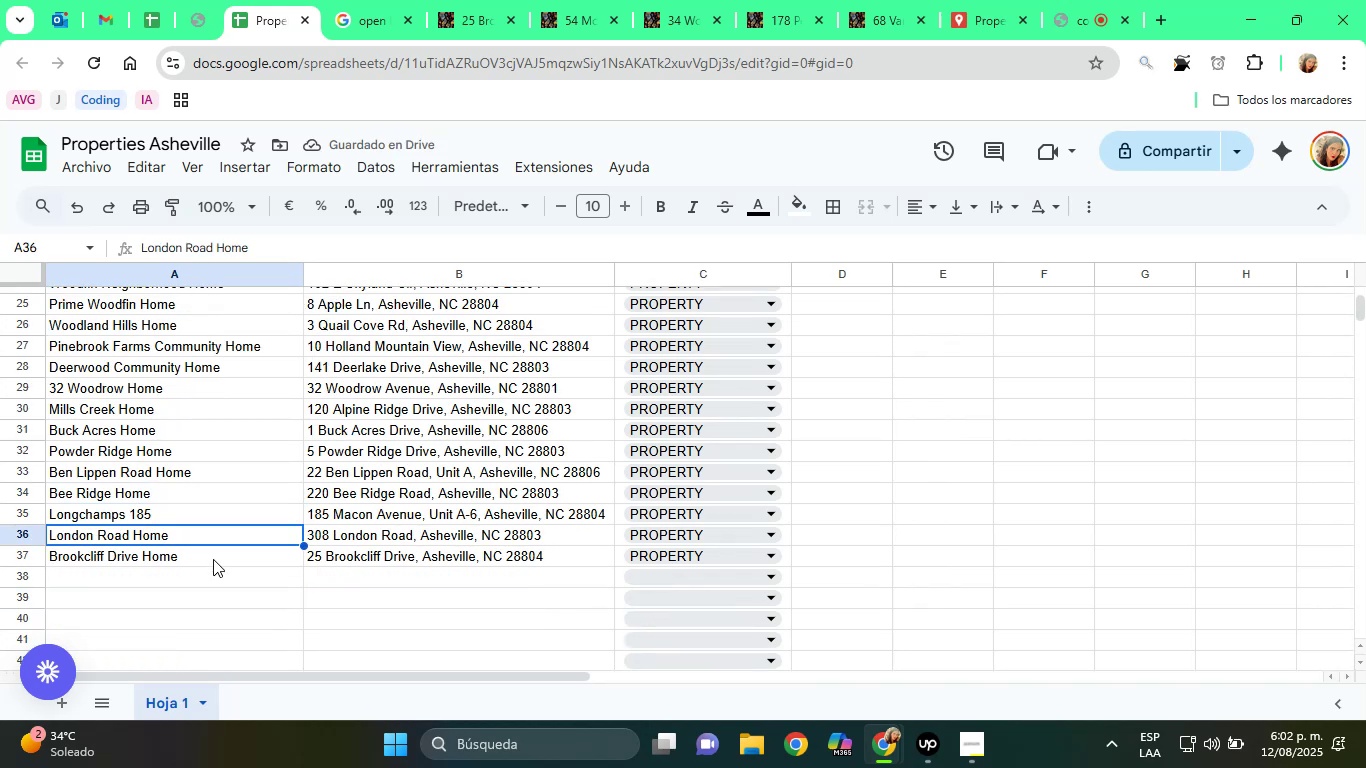 
left_click([216, 560])
 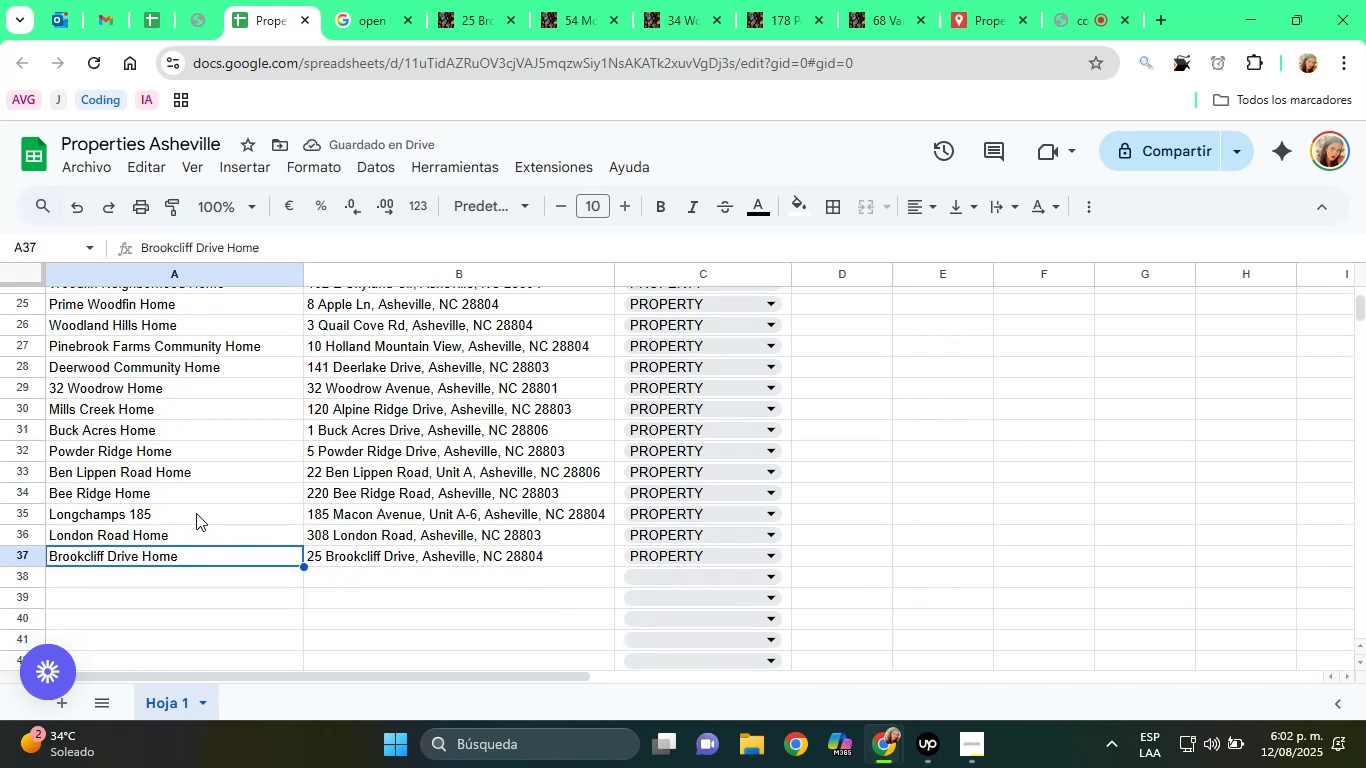 
left_click([196, 513])
 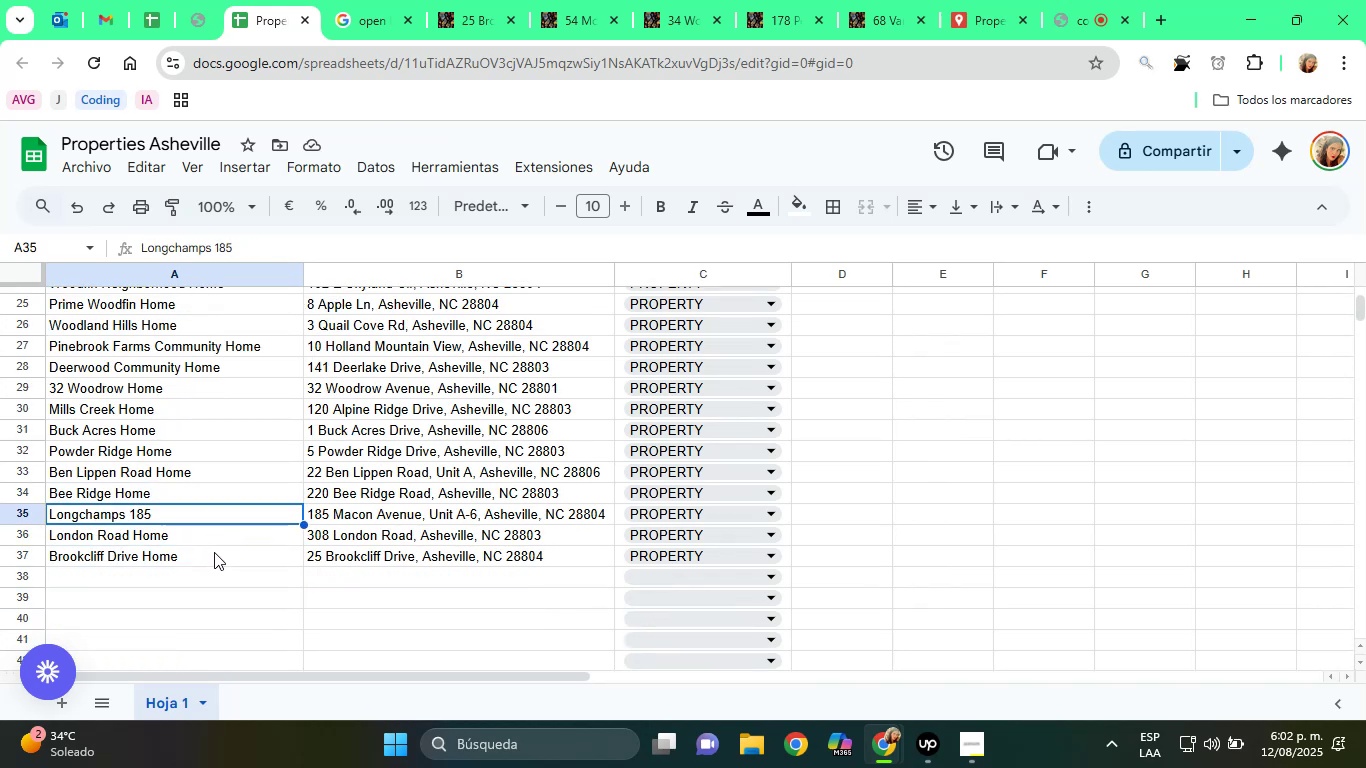 
left_click([330, 579])
 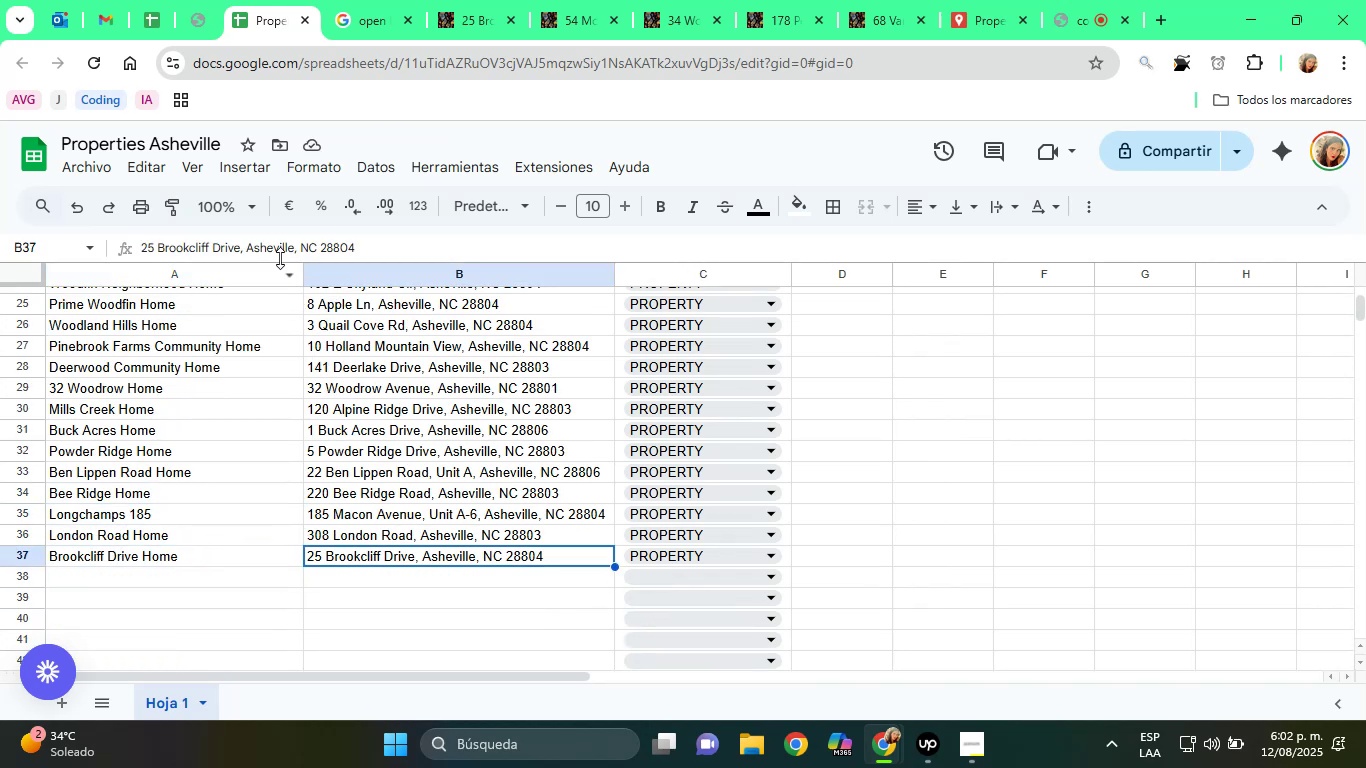 
double_click([259, 240])
 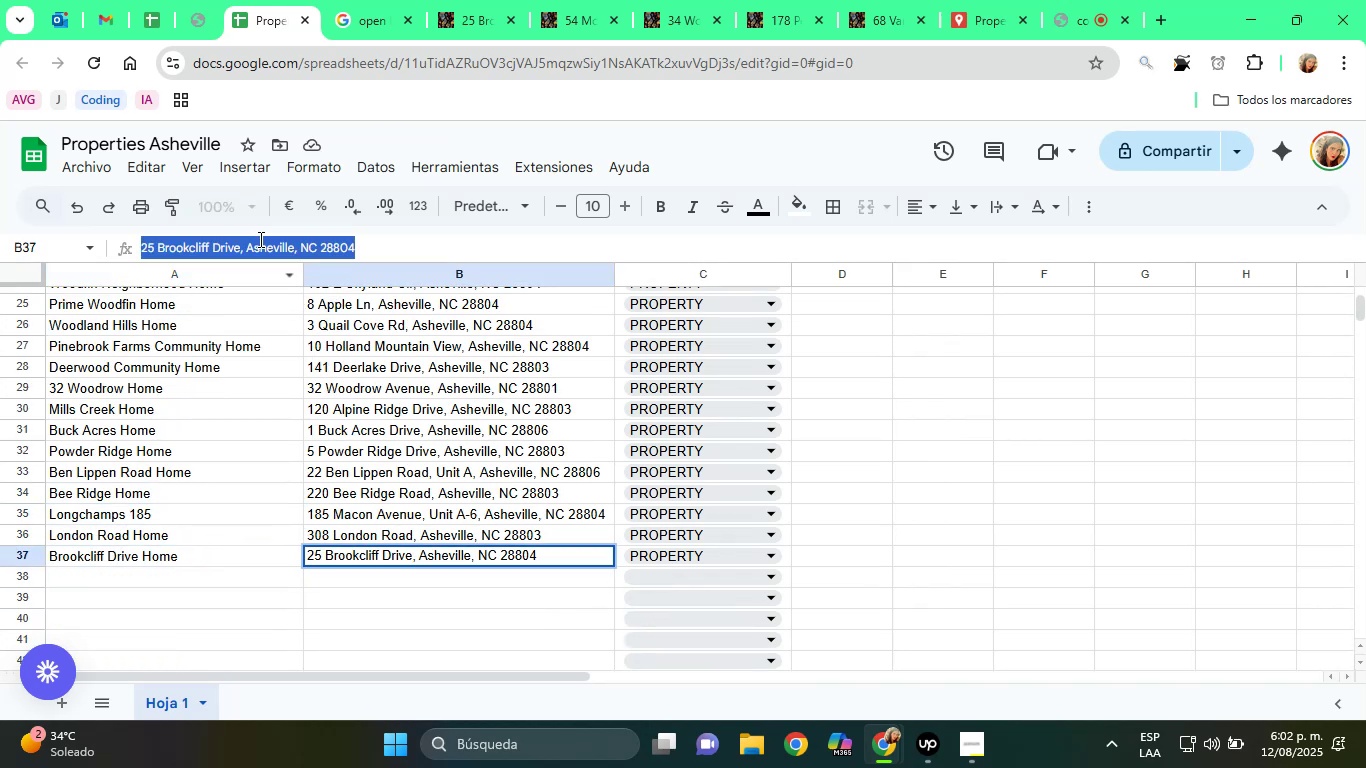 
right_click([259, 239])
 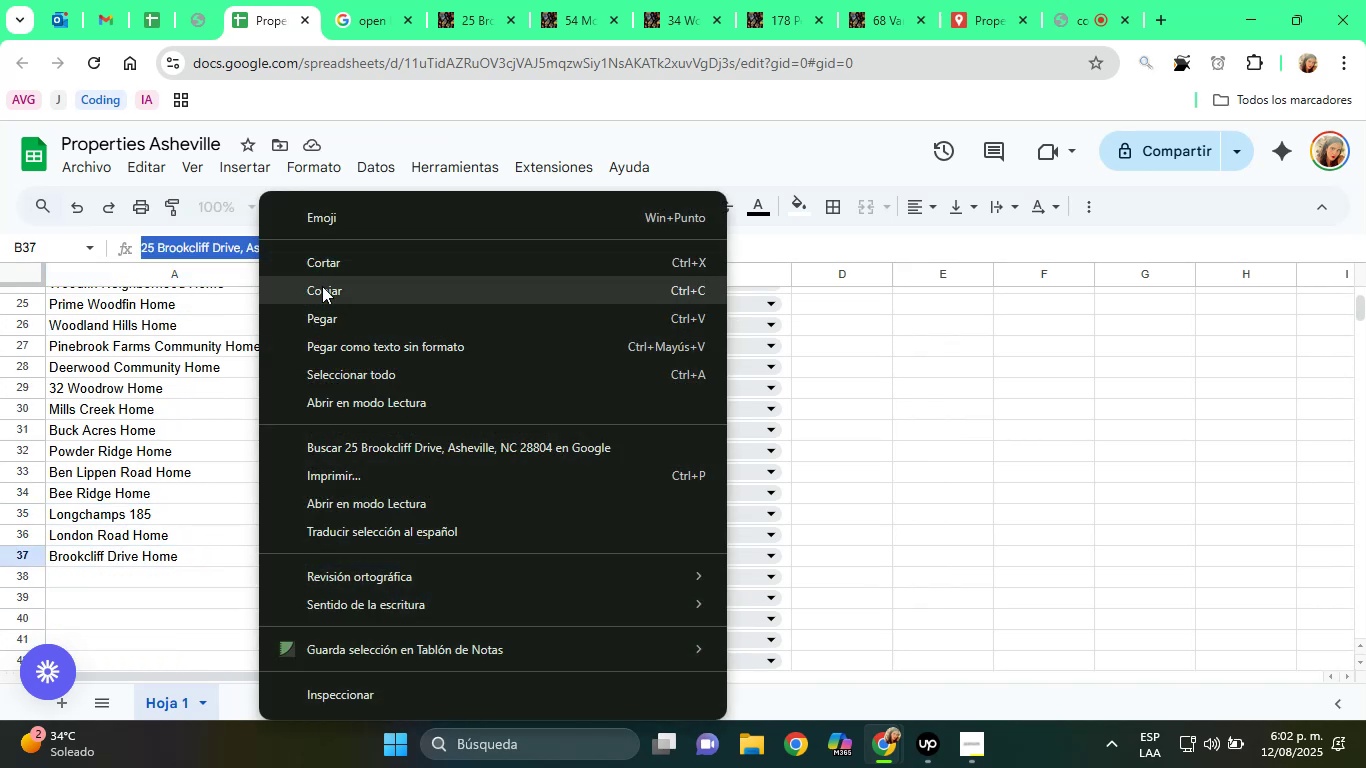 
left_click([326, 289])
 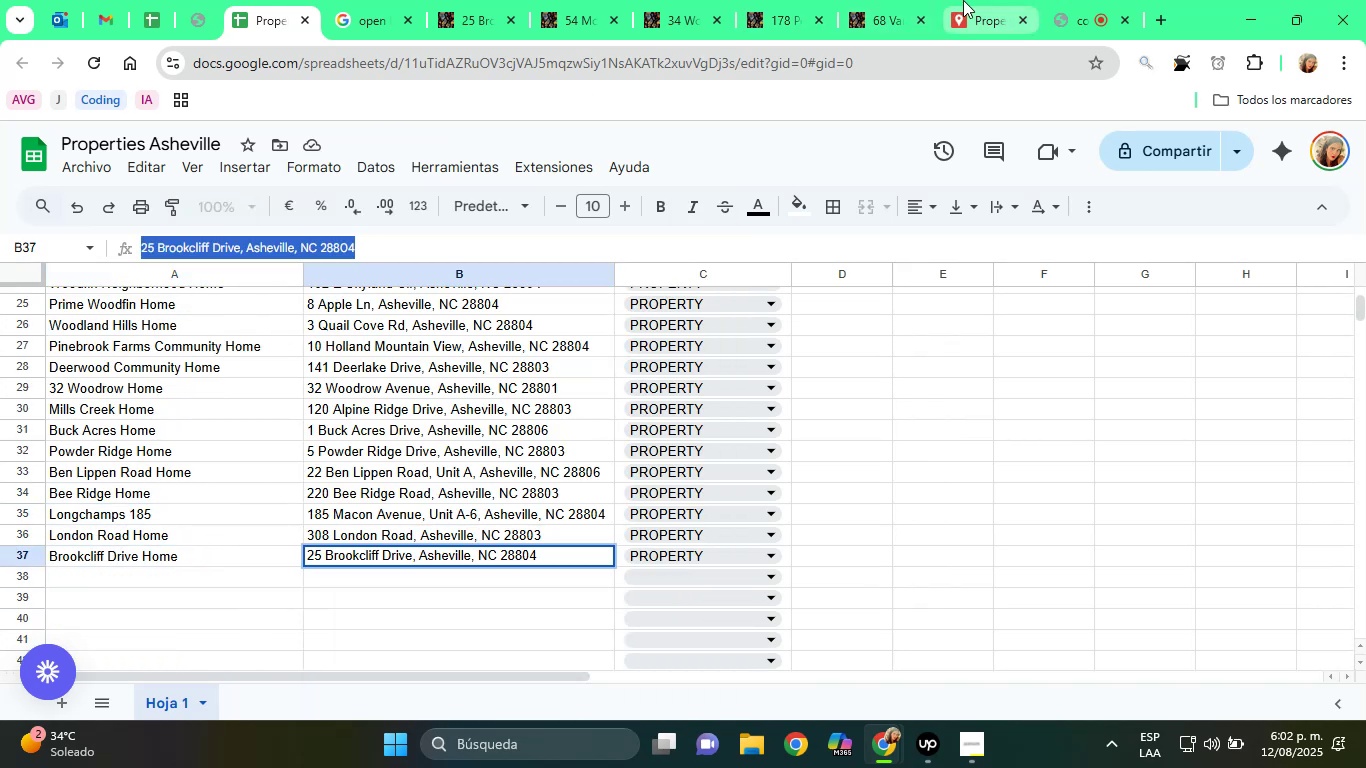 
left_click([959, 0])
 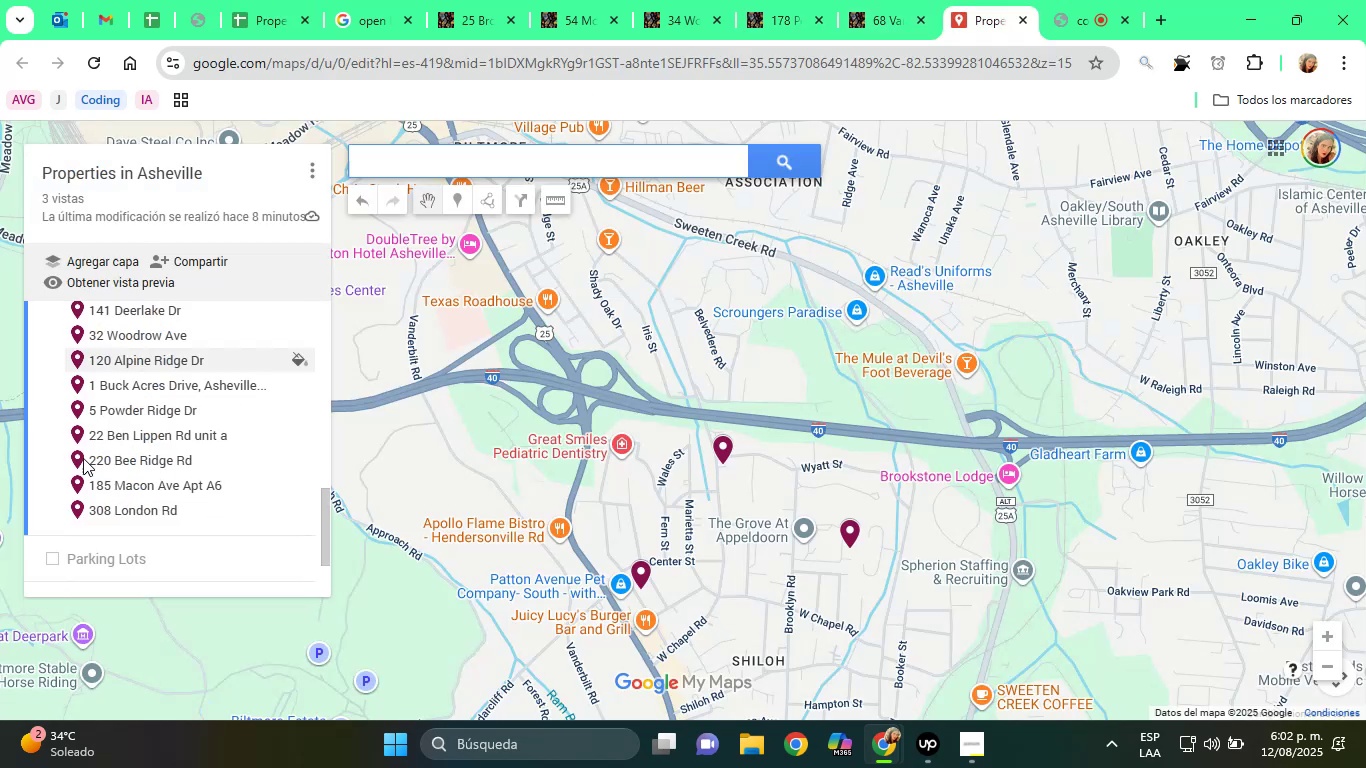 
scroll: coordinate [106, 430], scroll_direction: down, amount: 3.0
 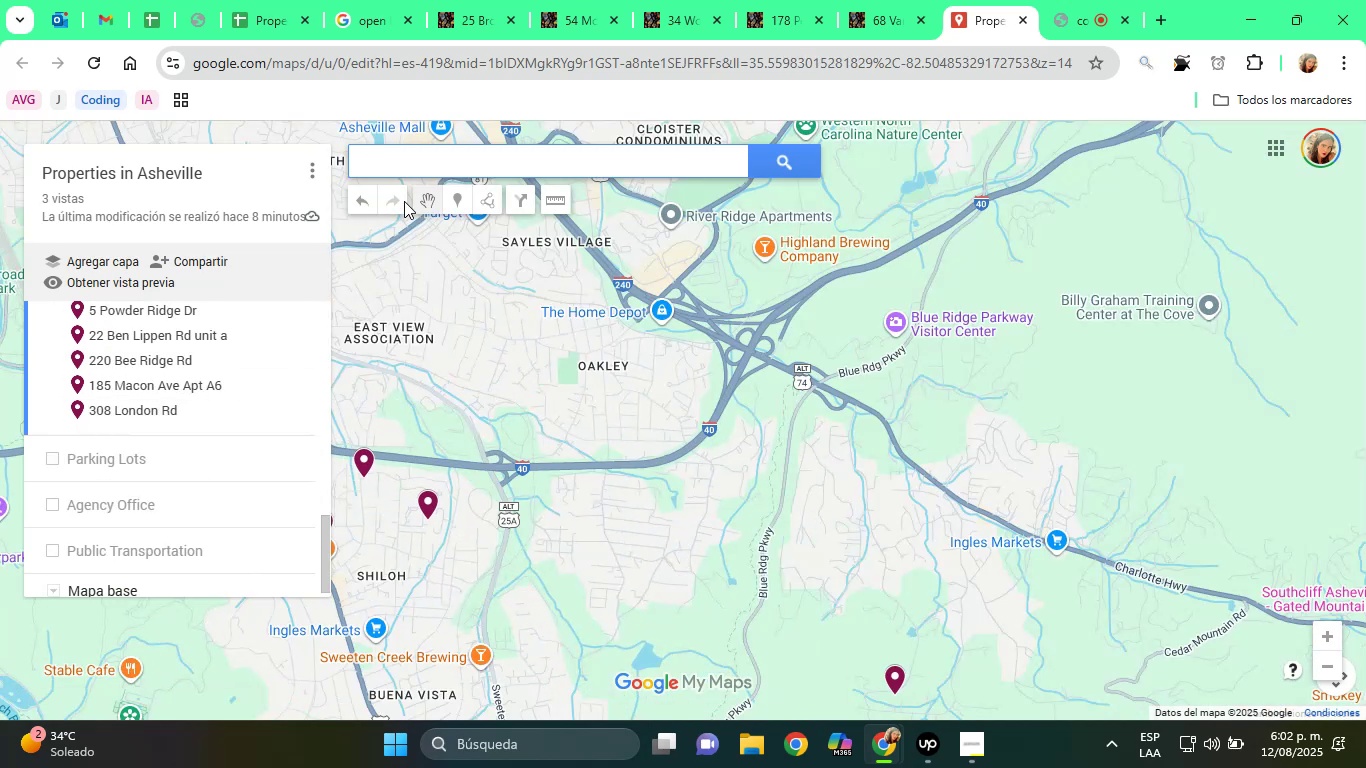 
right_click([409, 168])
 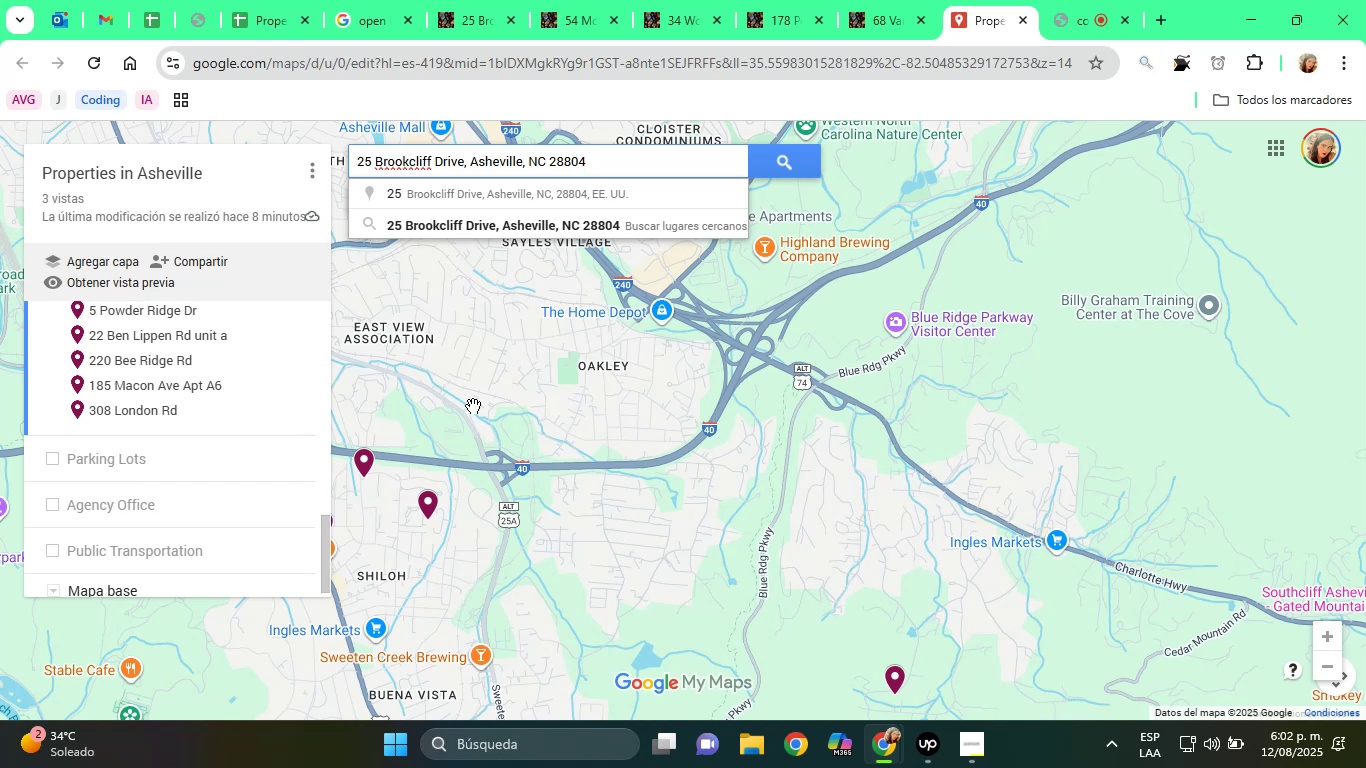 
wait(12.53)
 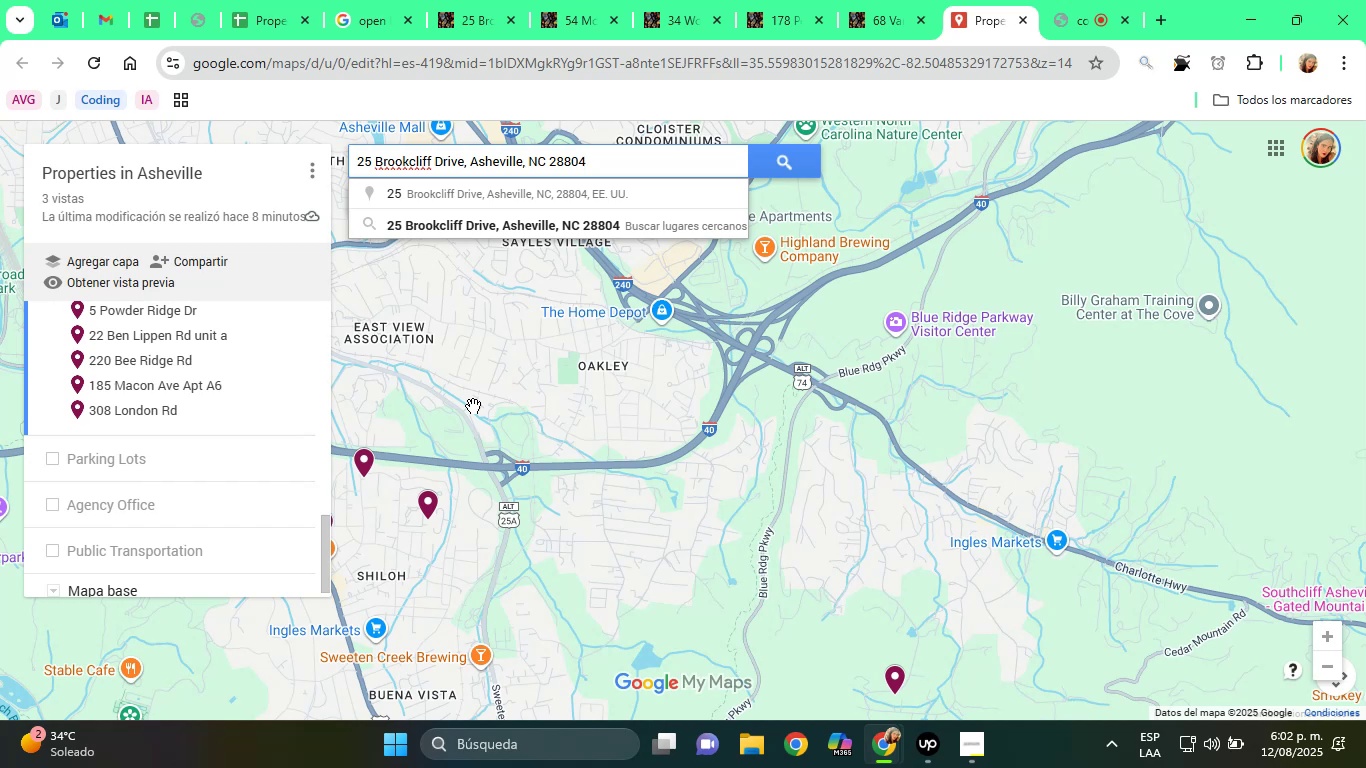 
left_click([657, 199])
 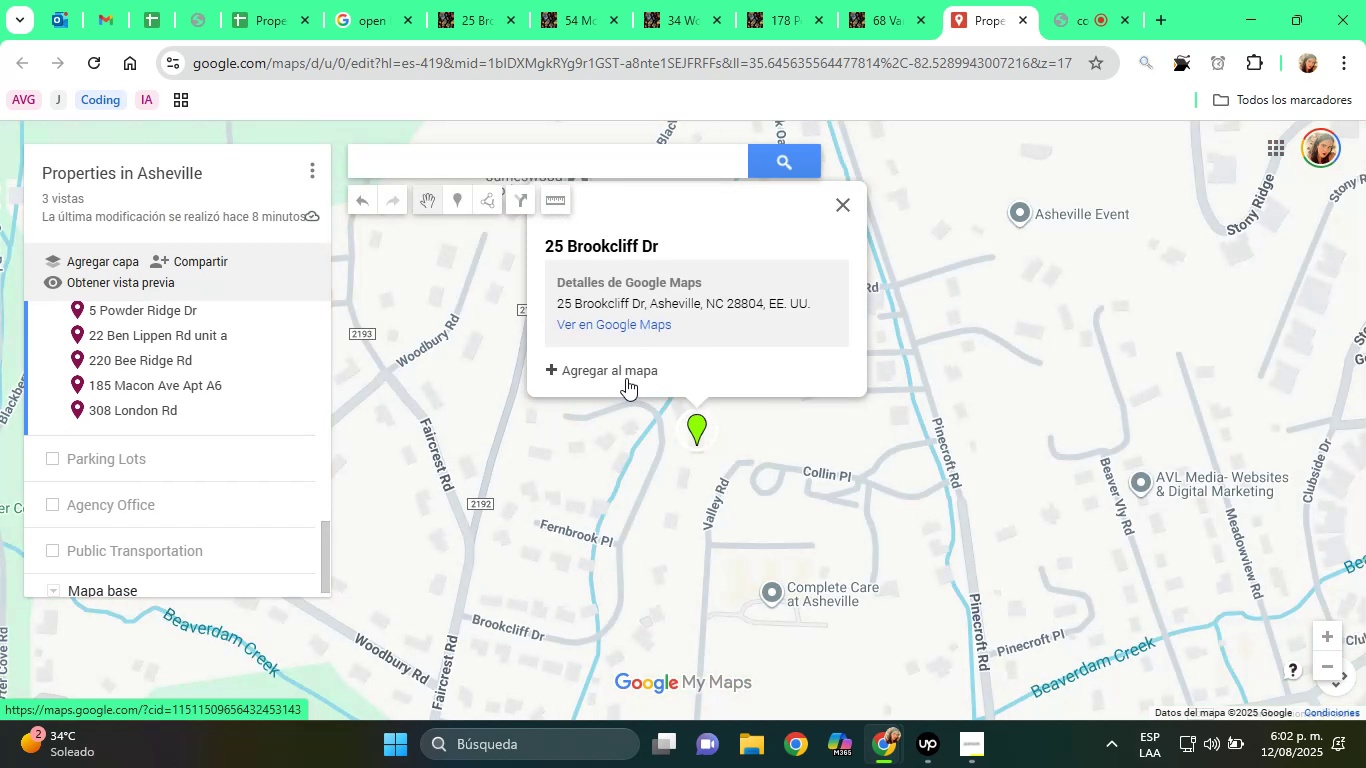 
left_click([615, 375])
 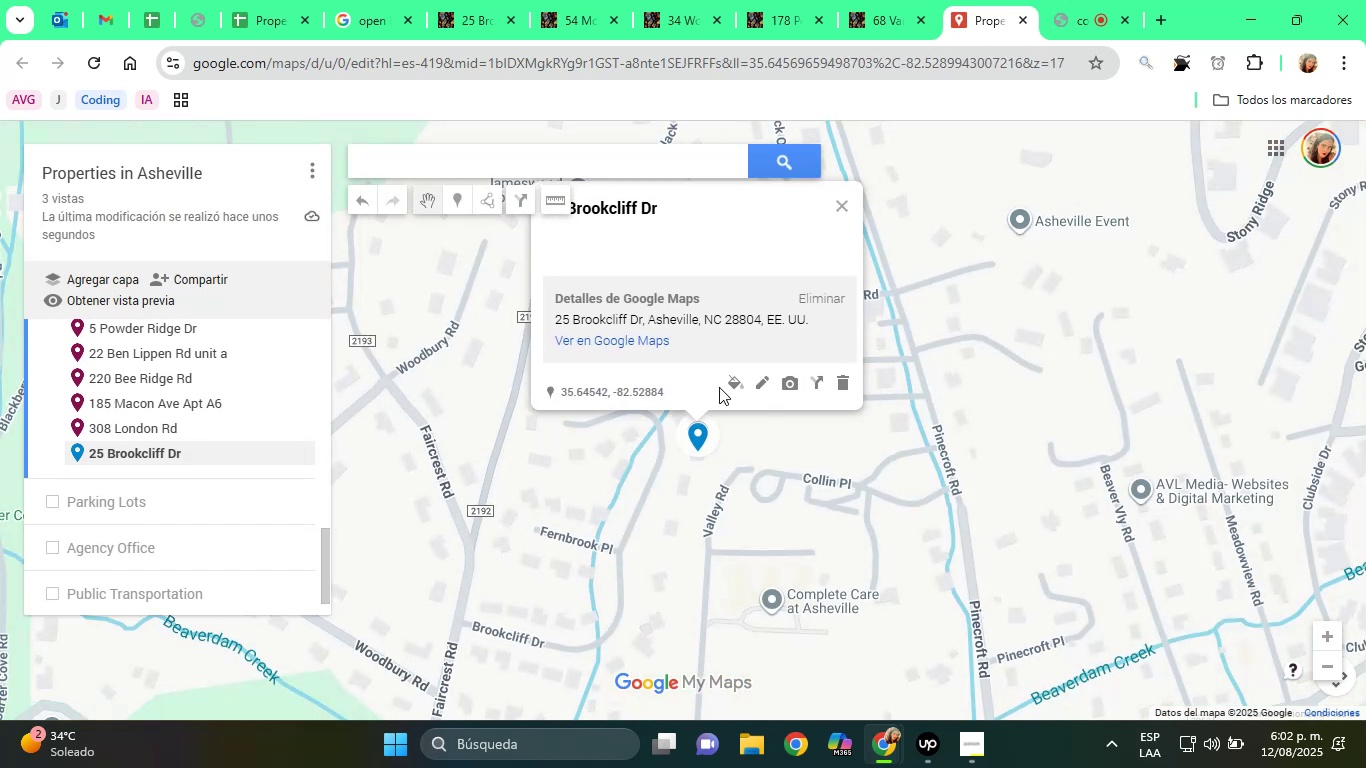 
left_click([739, 381])
 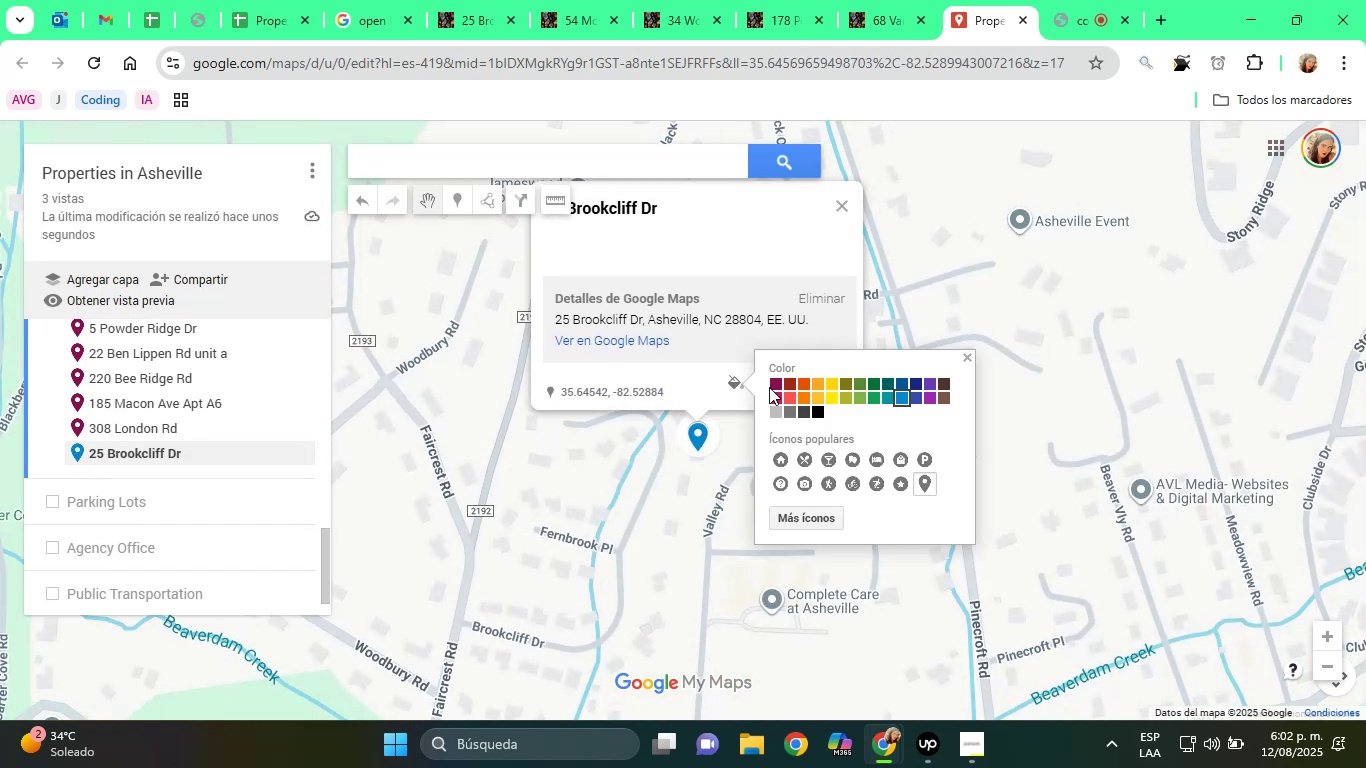 
left_click([772, 387])
 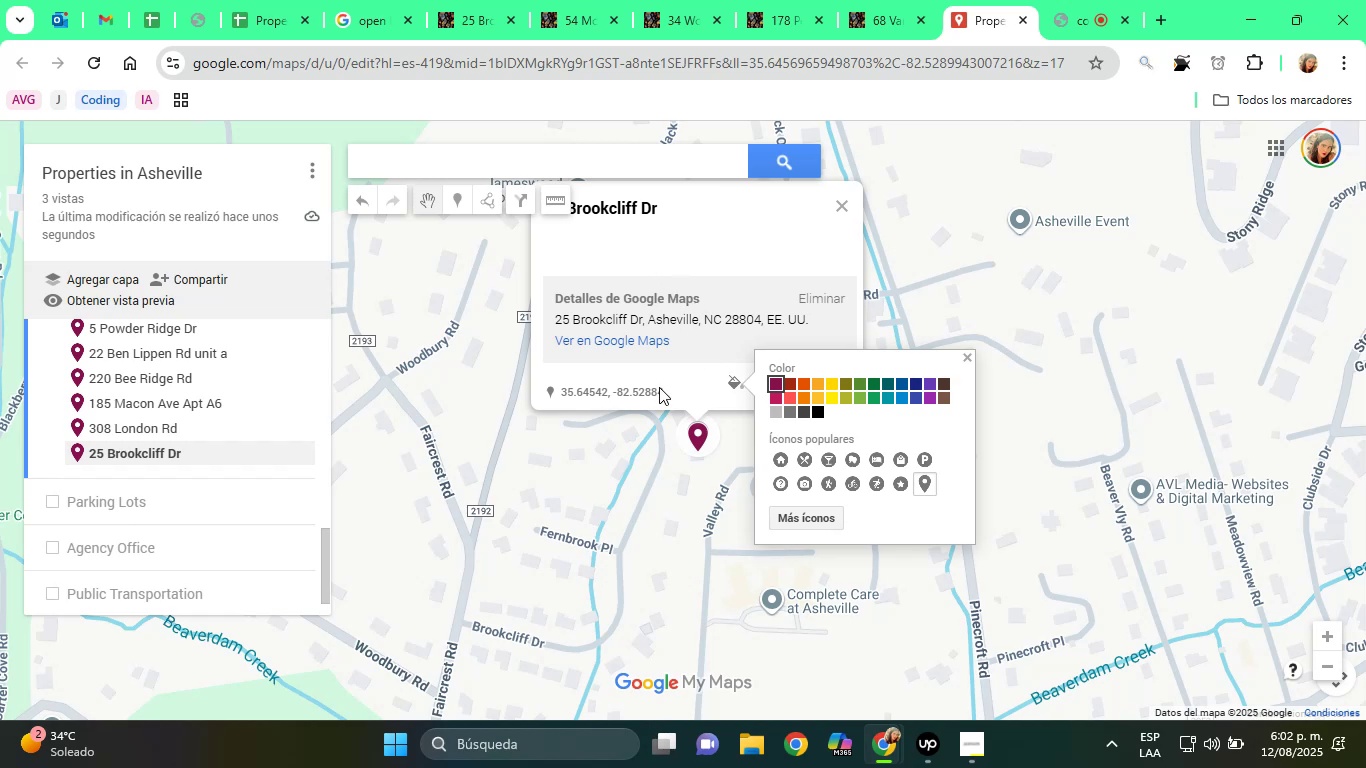 
left_click([683, 369])
 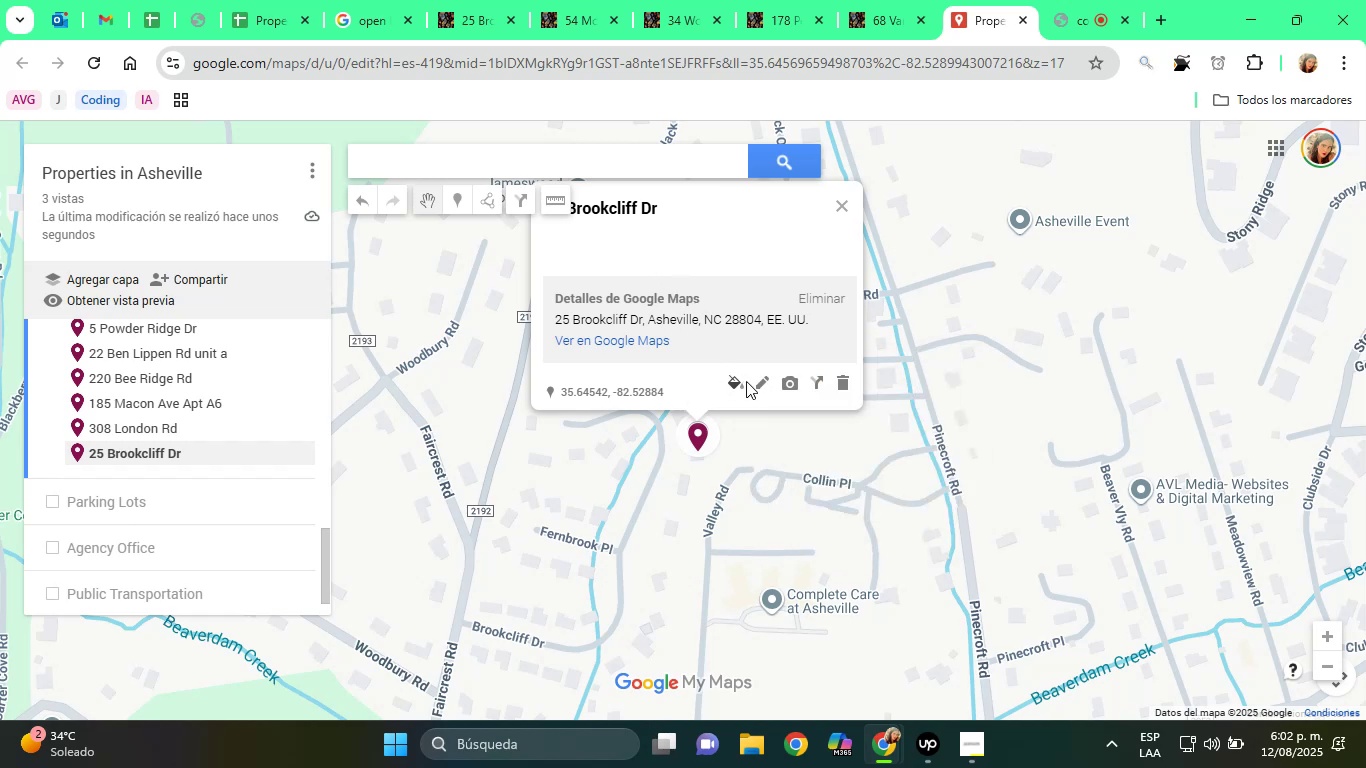 
left_click([760, 380])
 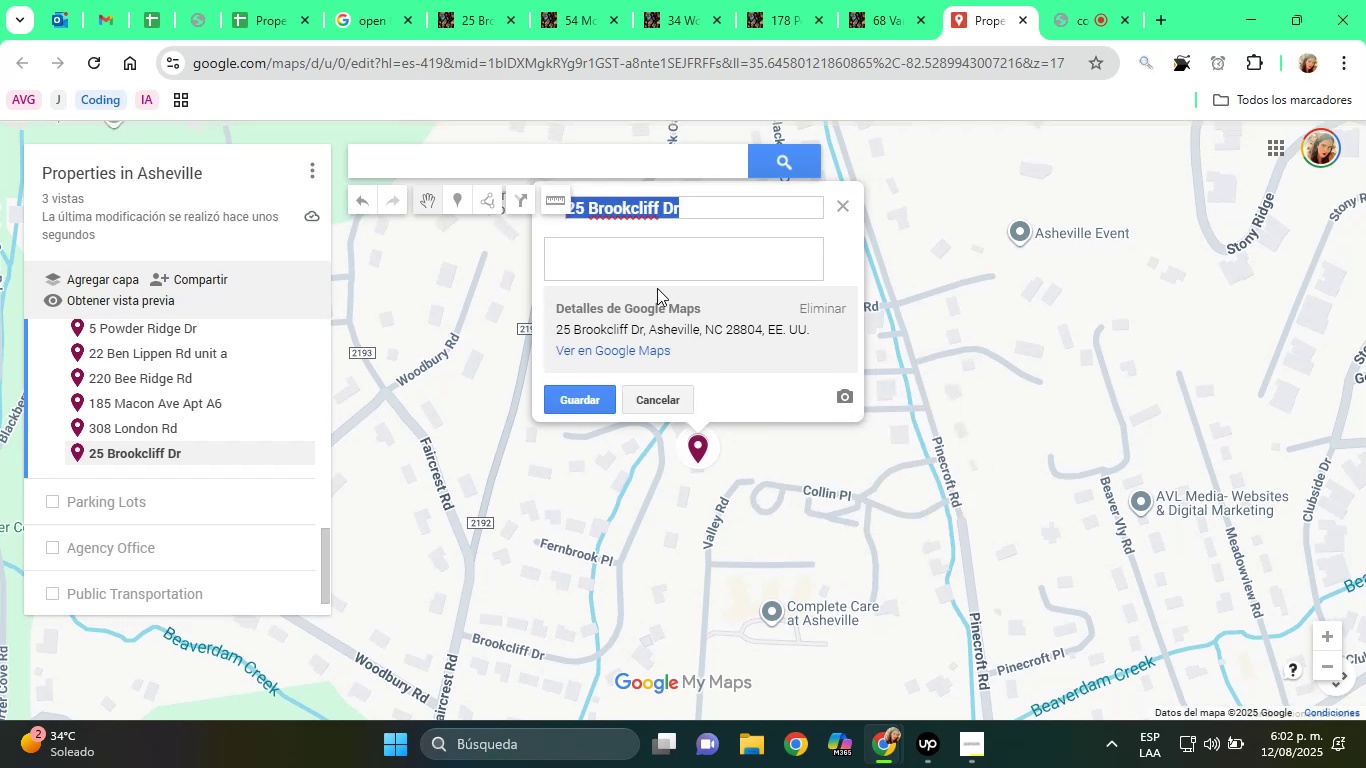 
left_click([634, 259])
 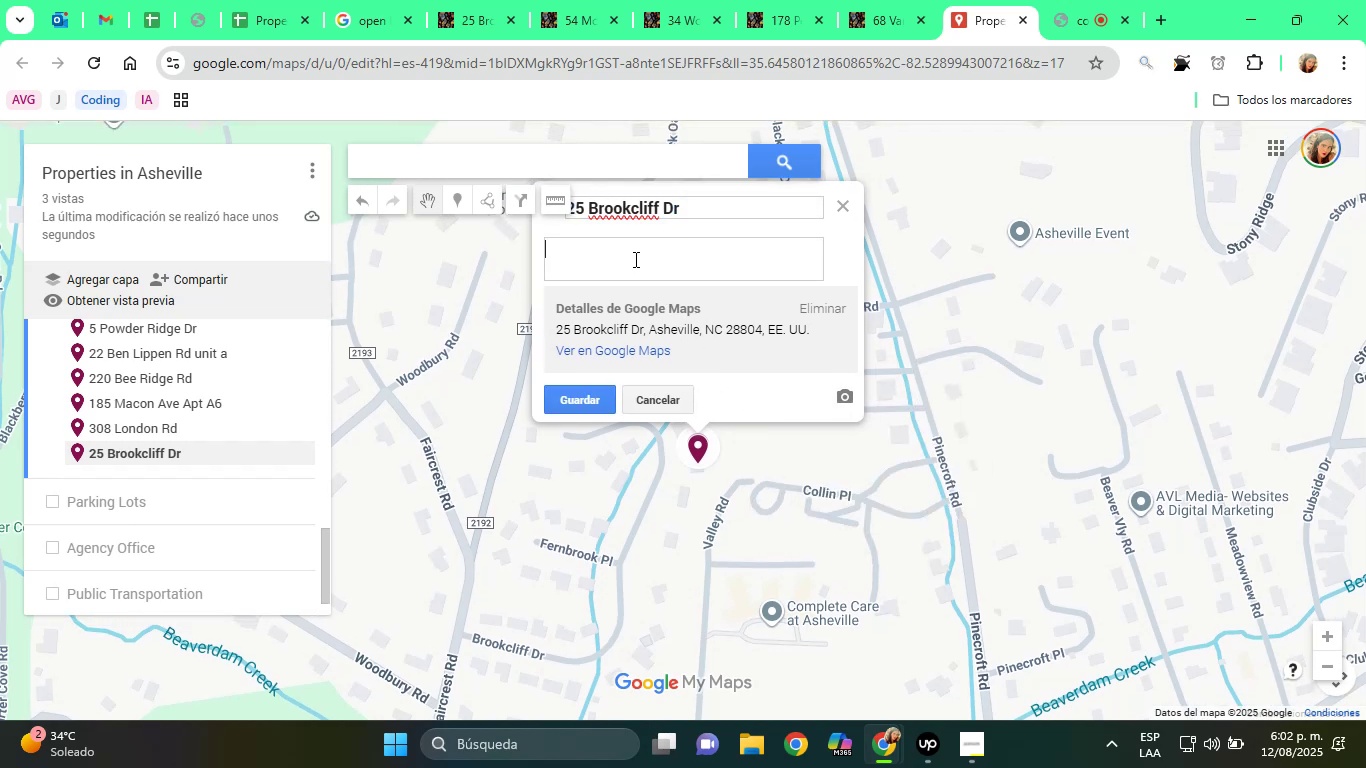 
type(Property)
 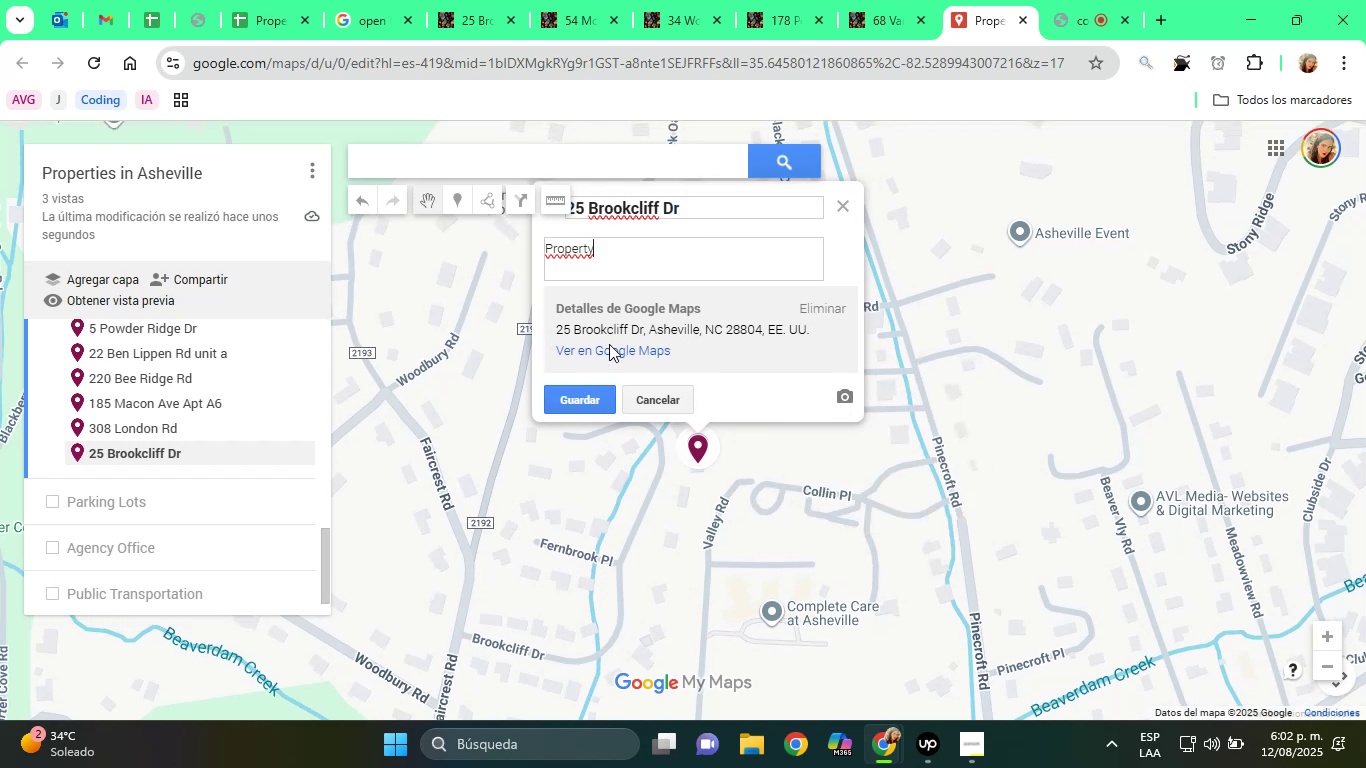 
left_click([584, 398])
 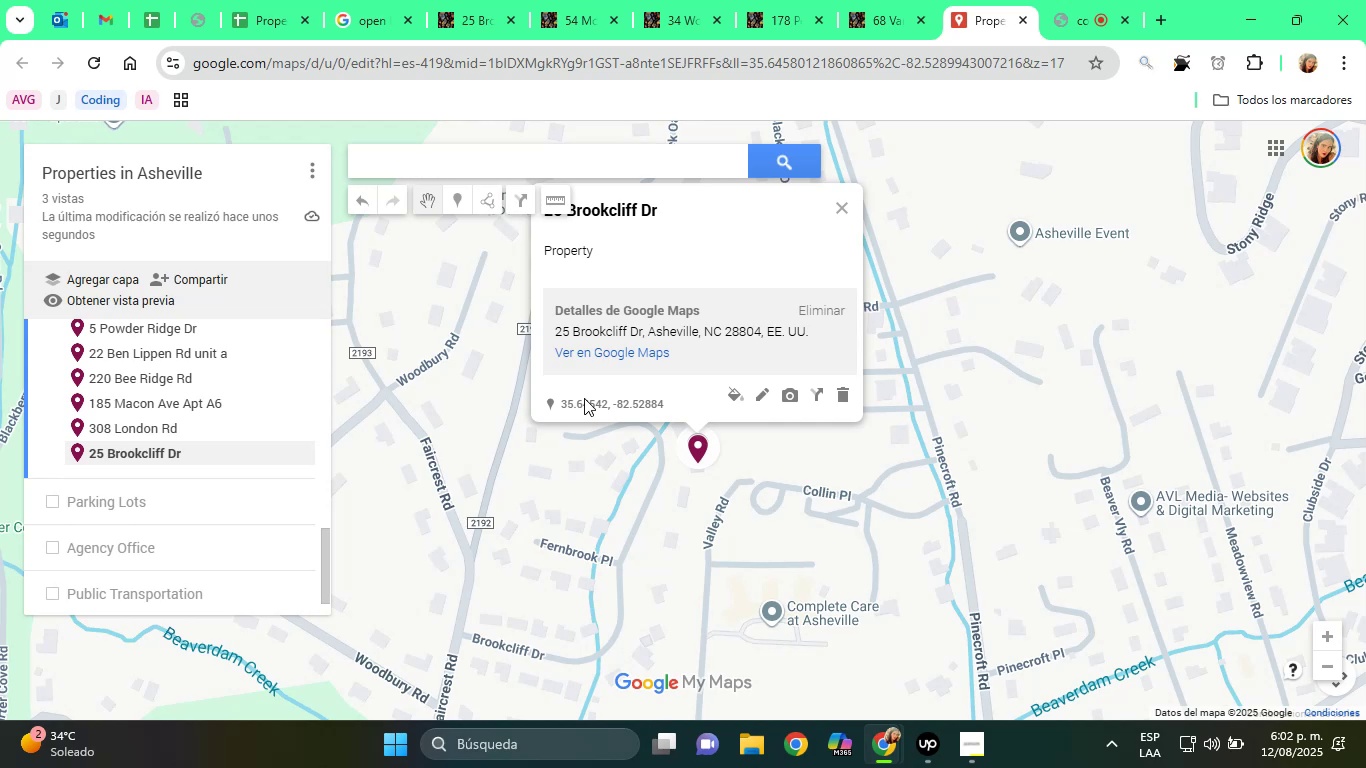 
wait(14.38)
 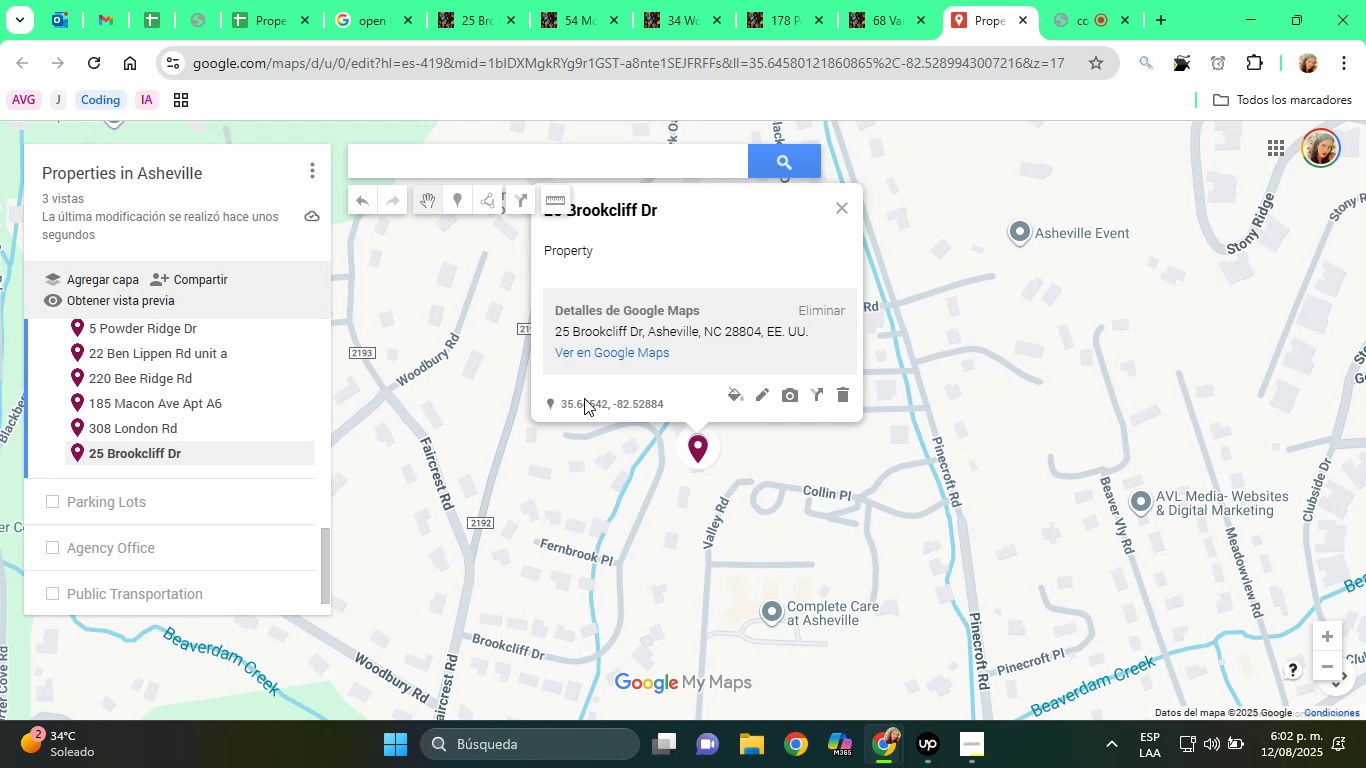 
left_click([269, 7])
 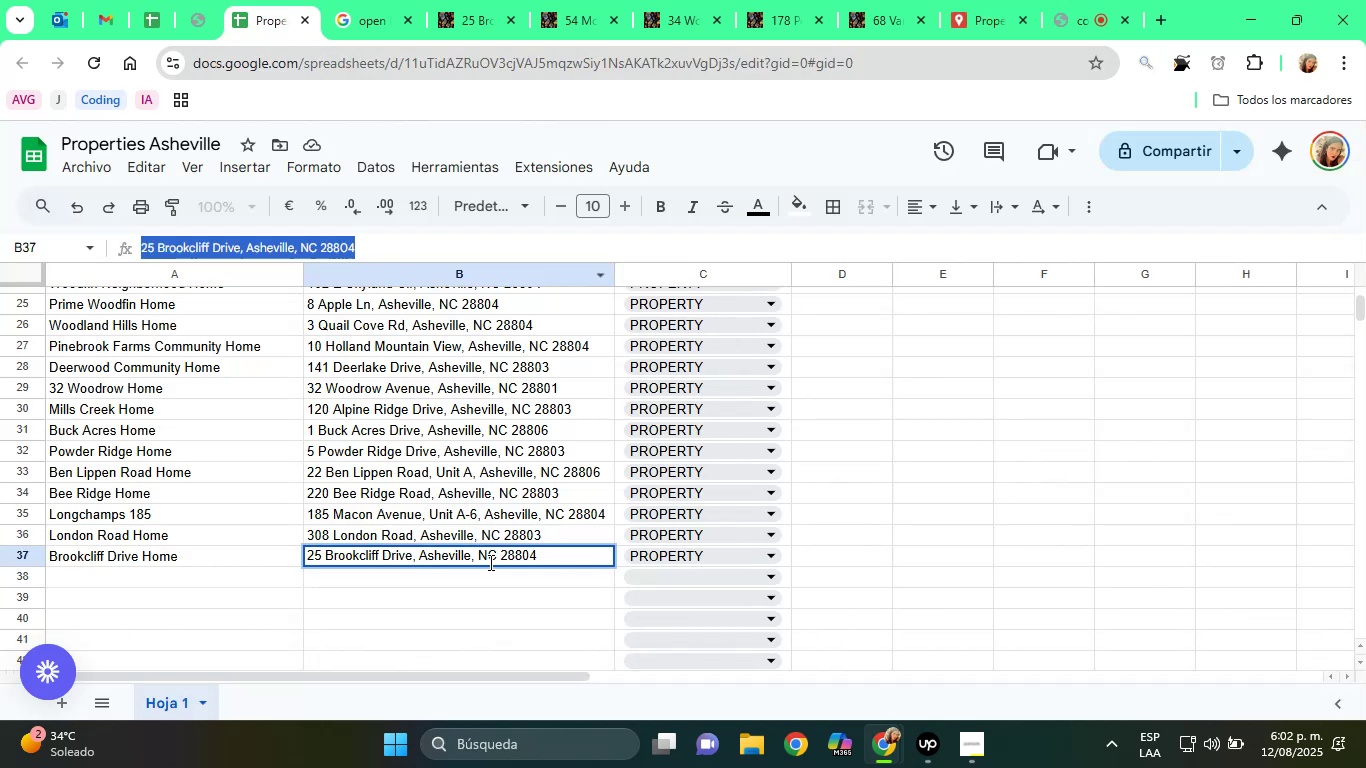 
left_click([492, 577])
 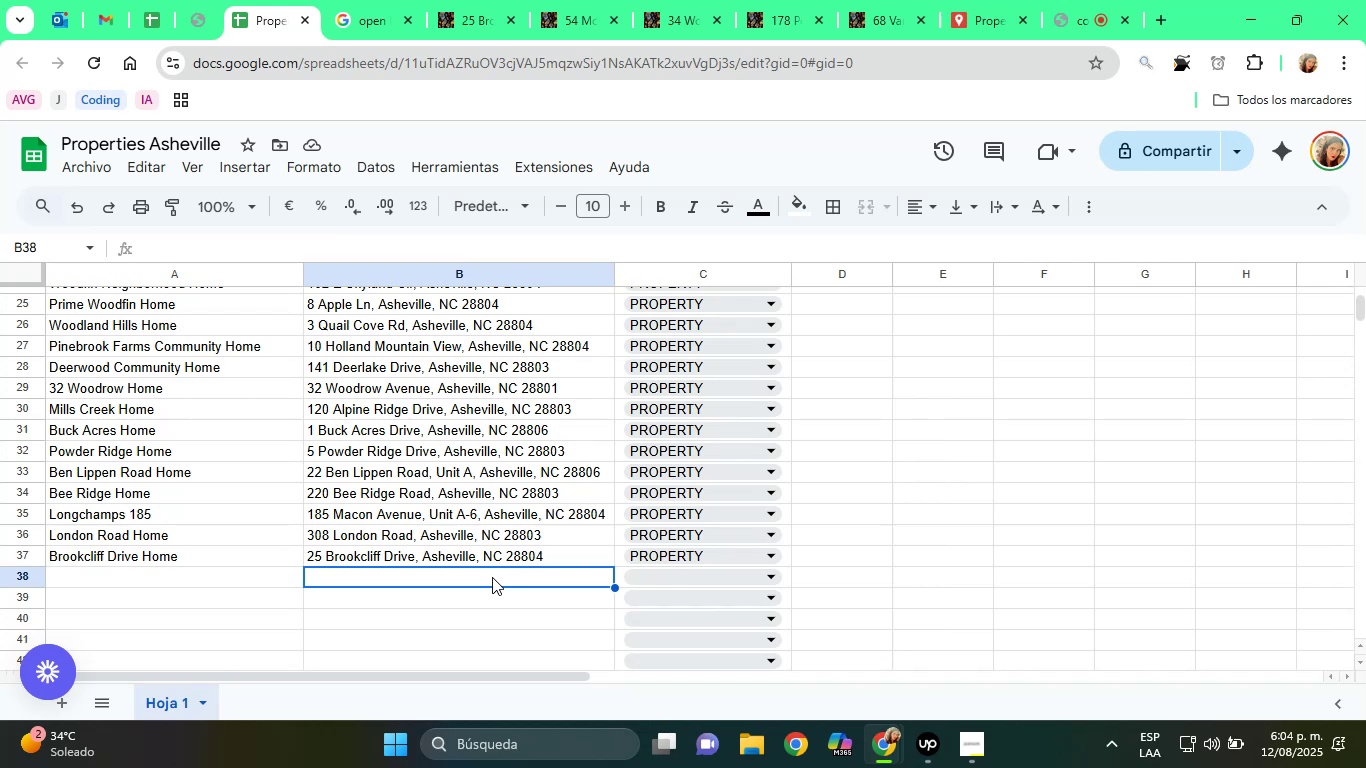 
wait(96.56)
 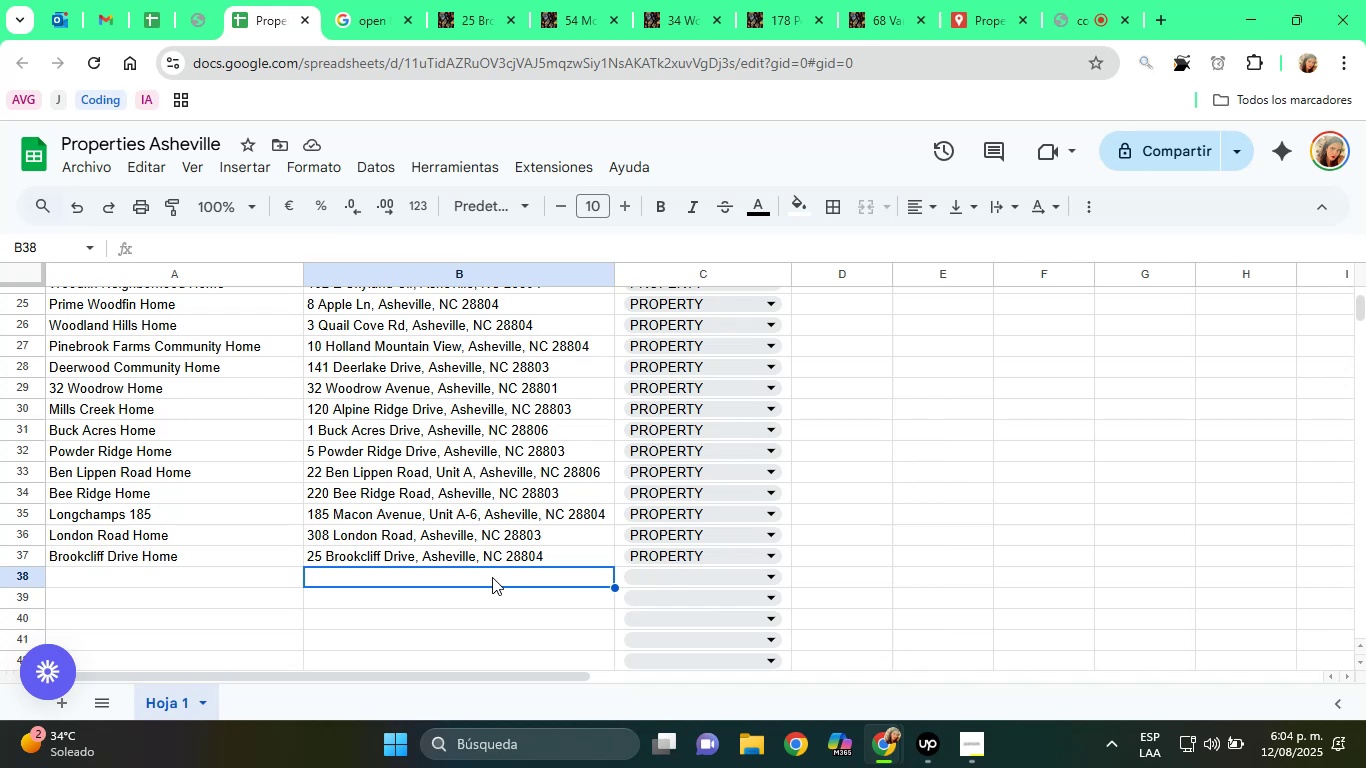 
left_click([449, 0])
 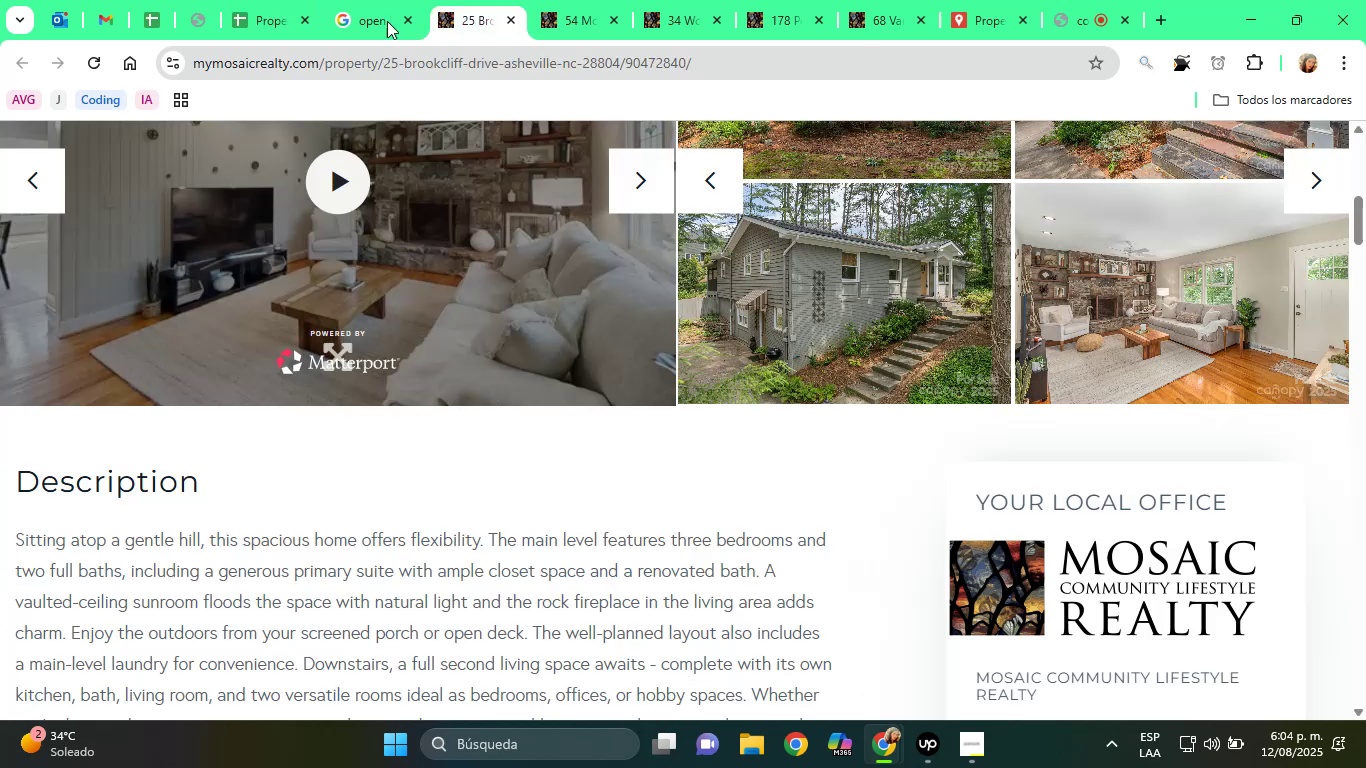 
scroll: coordinate [269, 281], scroll_direction: up, amount: 9.0
 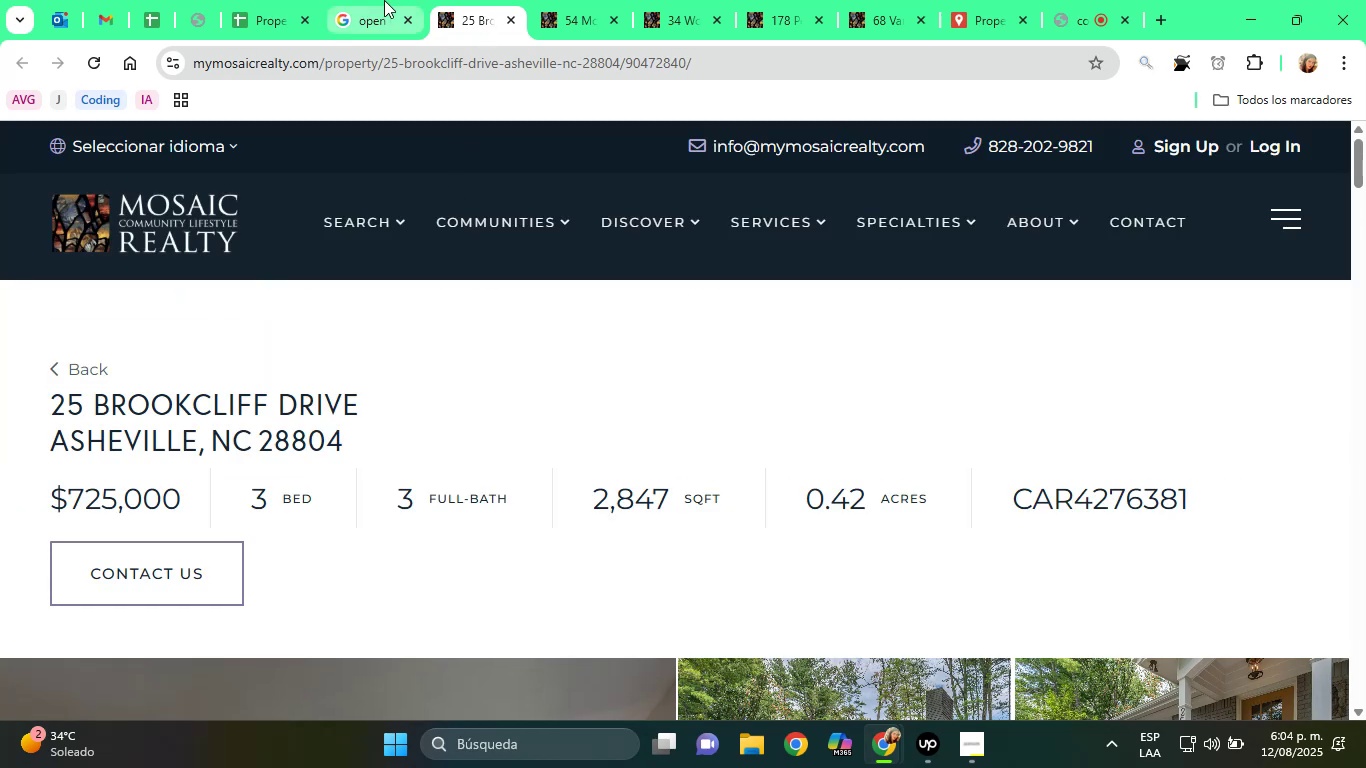 
left_click([250, 0])
 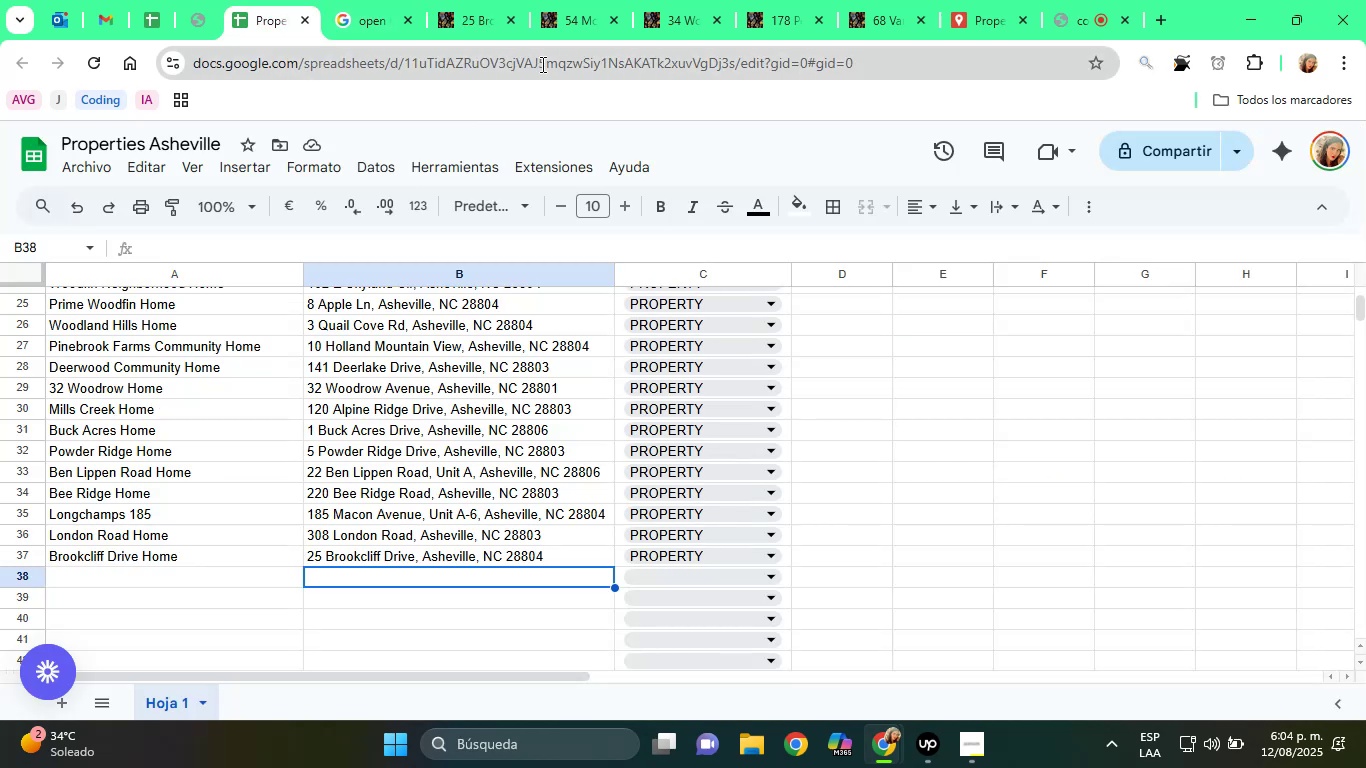 
left_click([483, 0])
 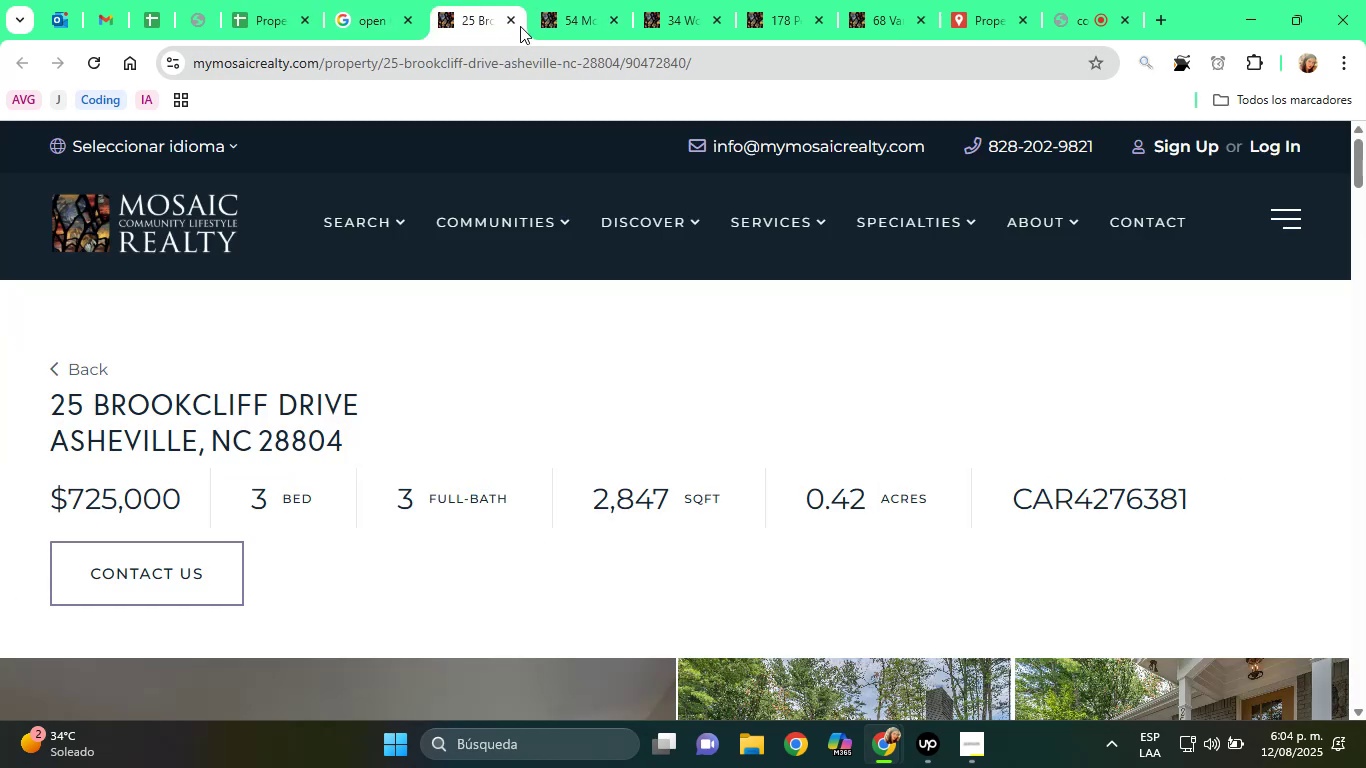 
left_click([513, 18])
 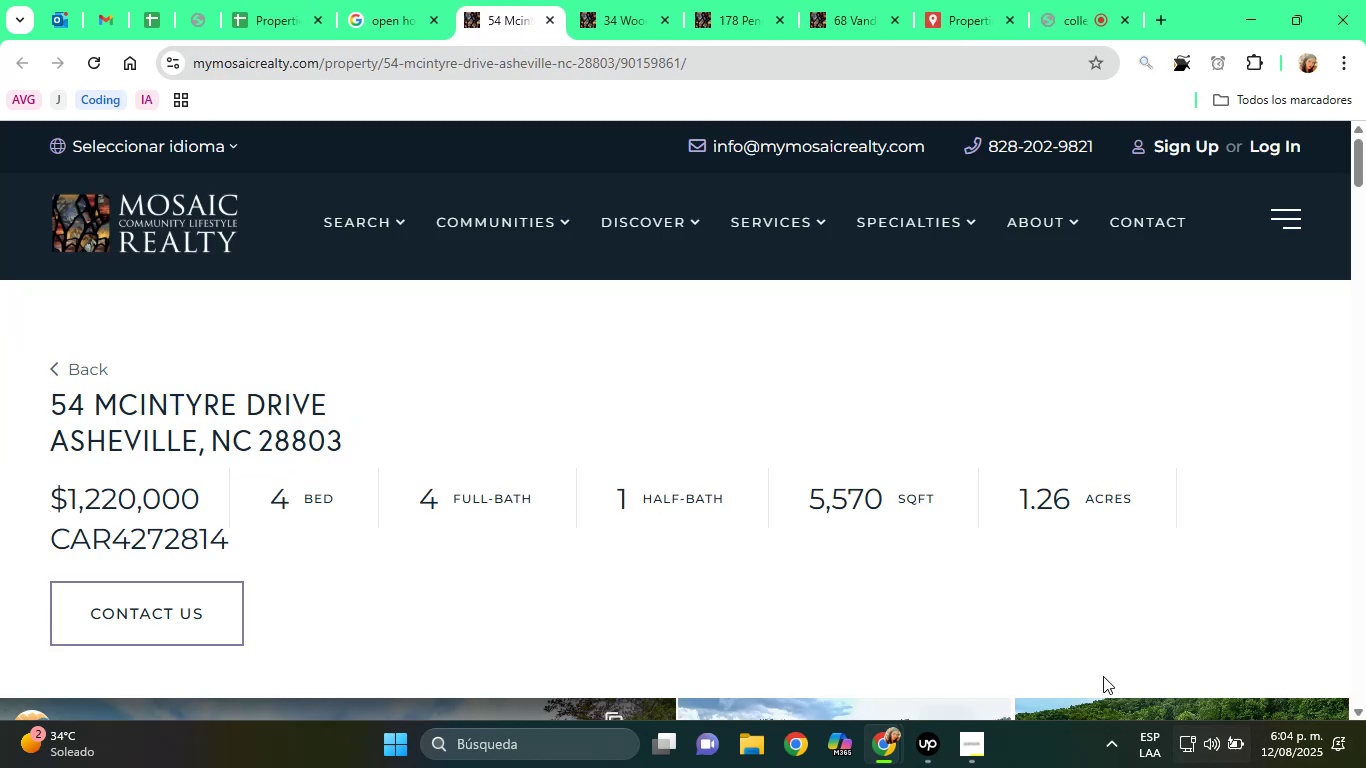 
scroll: coordinate [694, 390], scroll_direction: down, amount: 1.0
 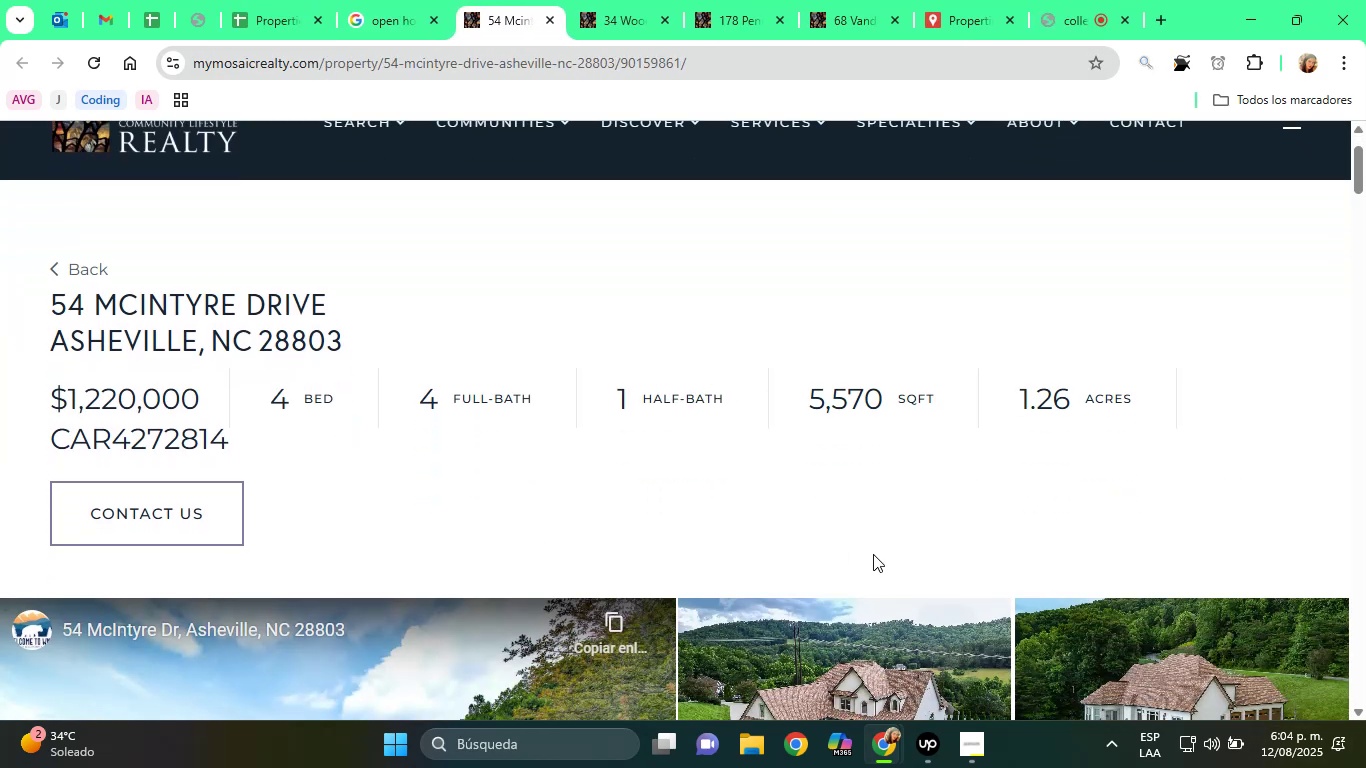 
left_click([1064, 0])
 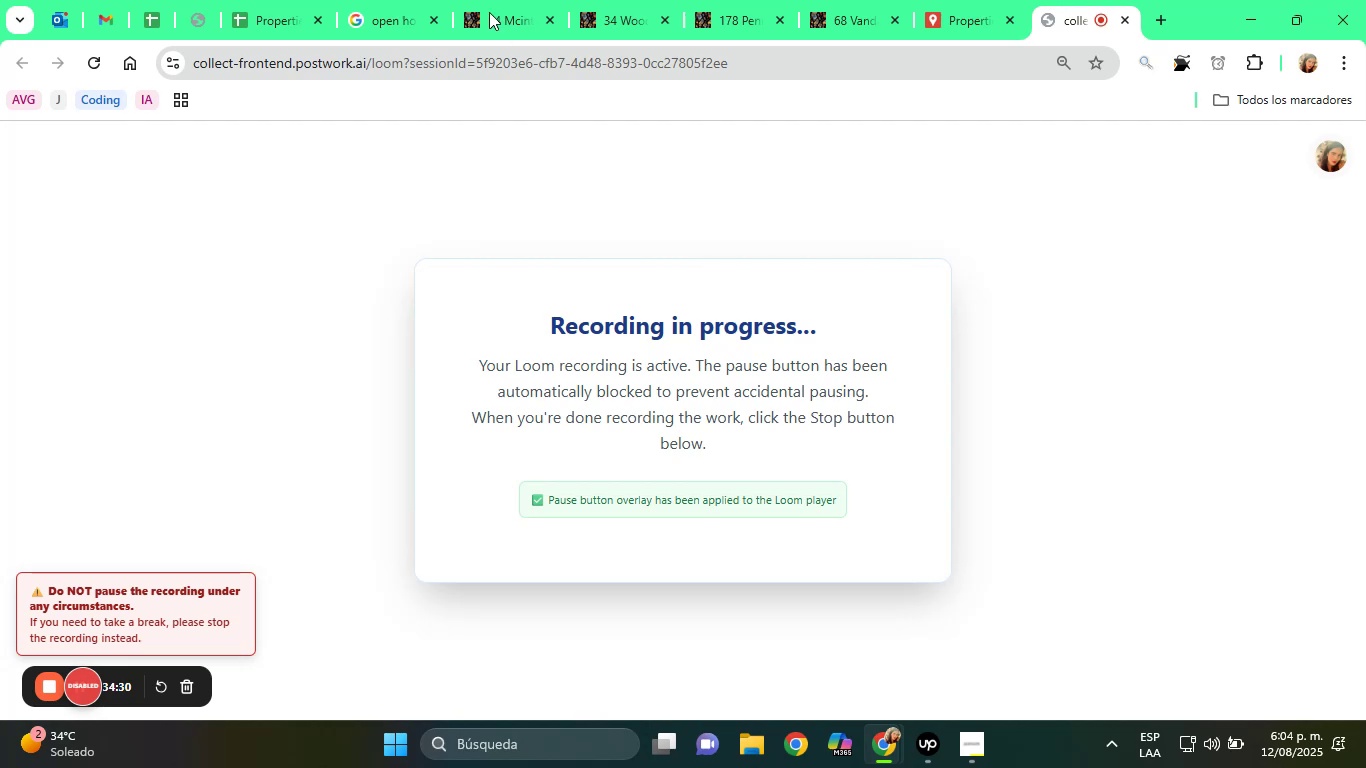 
left_click([414, 0])
 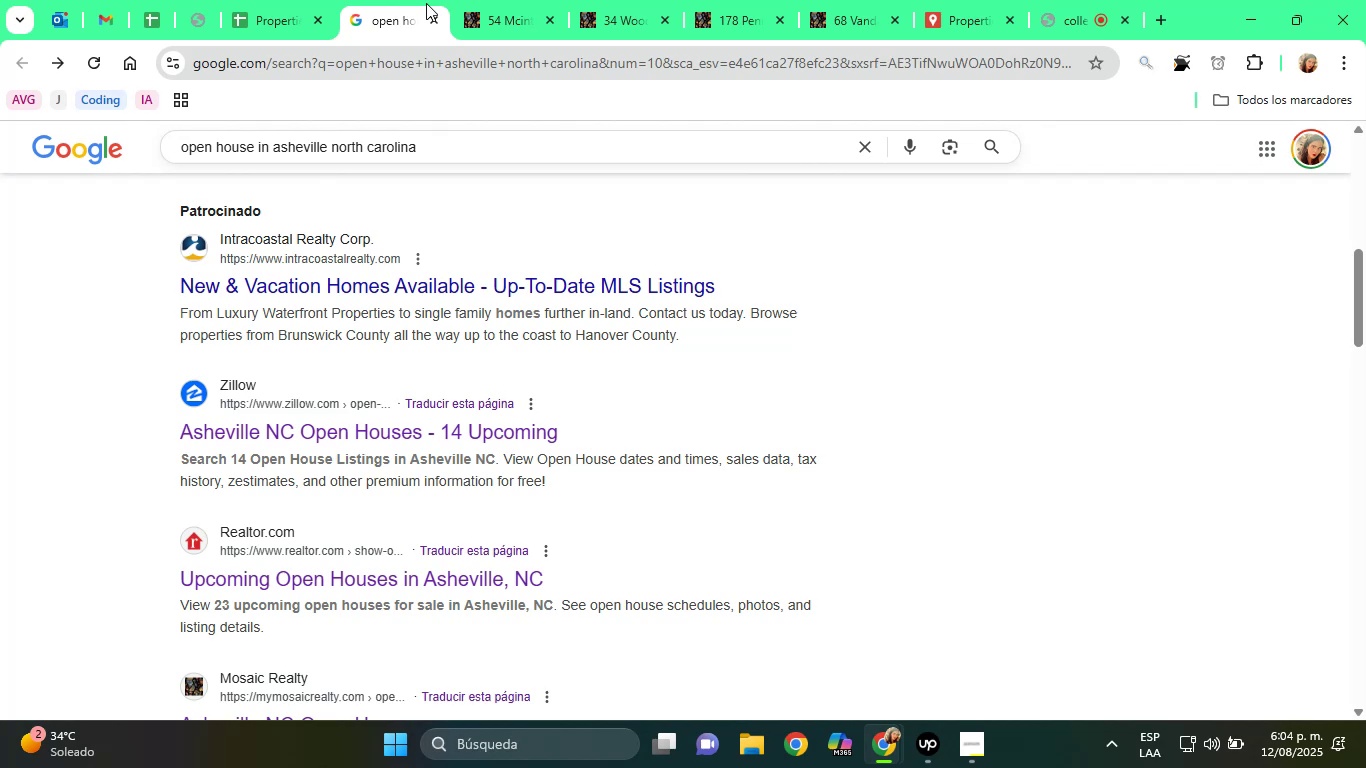 
wait(15.16)
 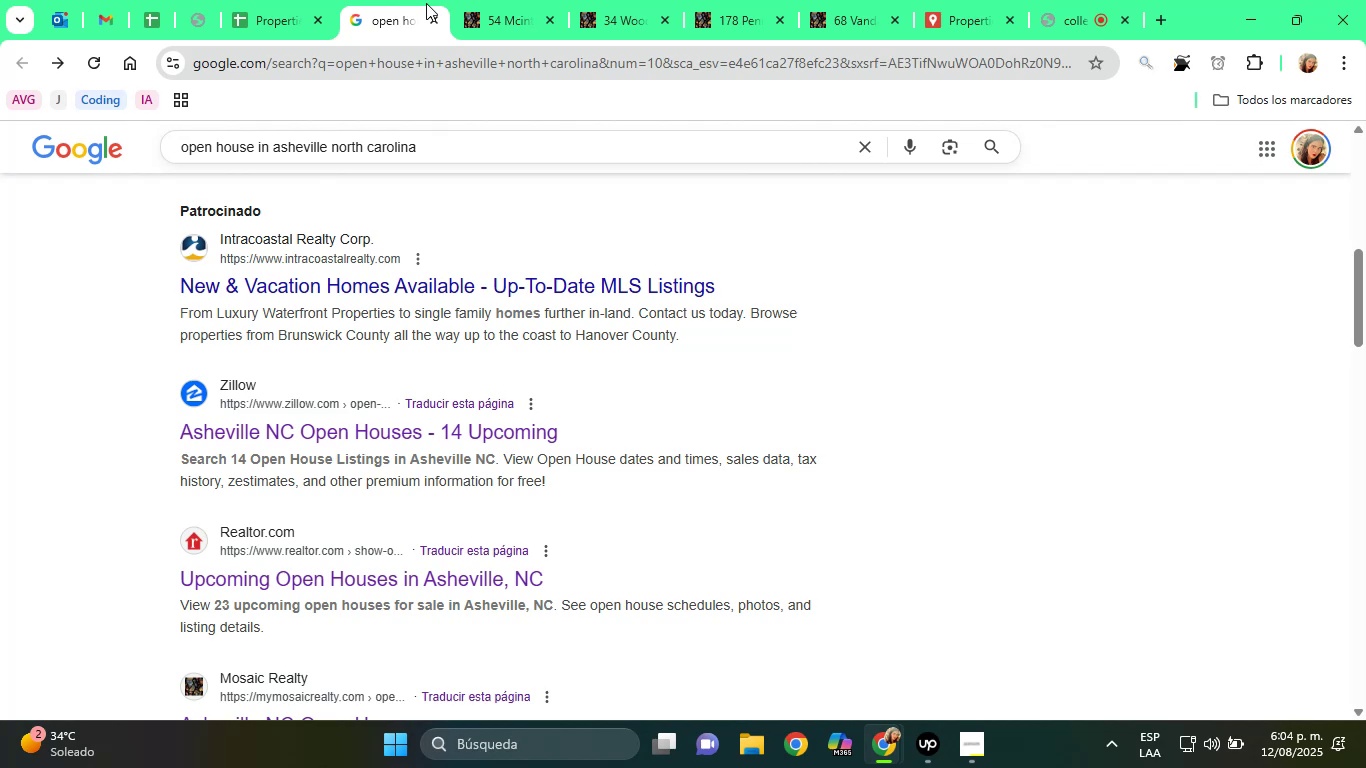 
left_click([539, 0])
 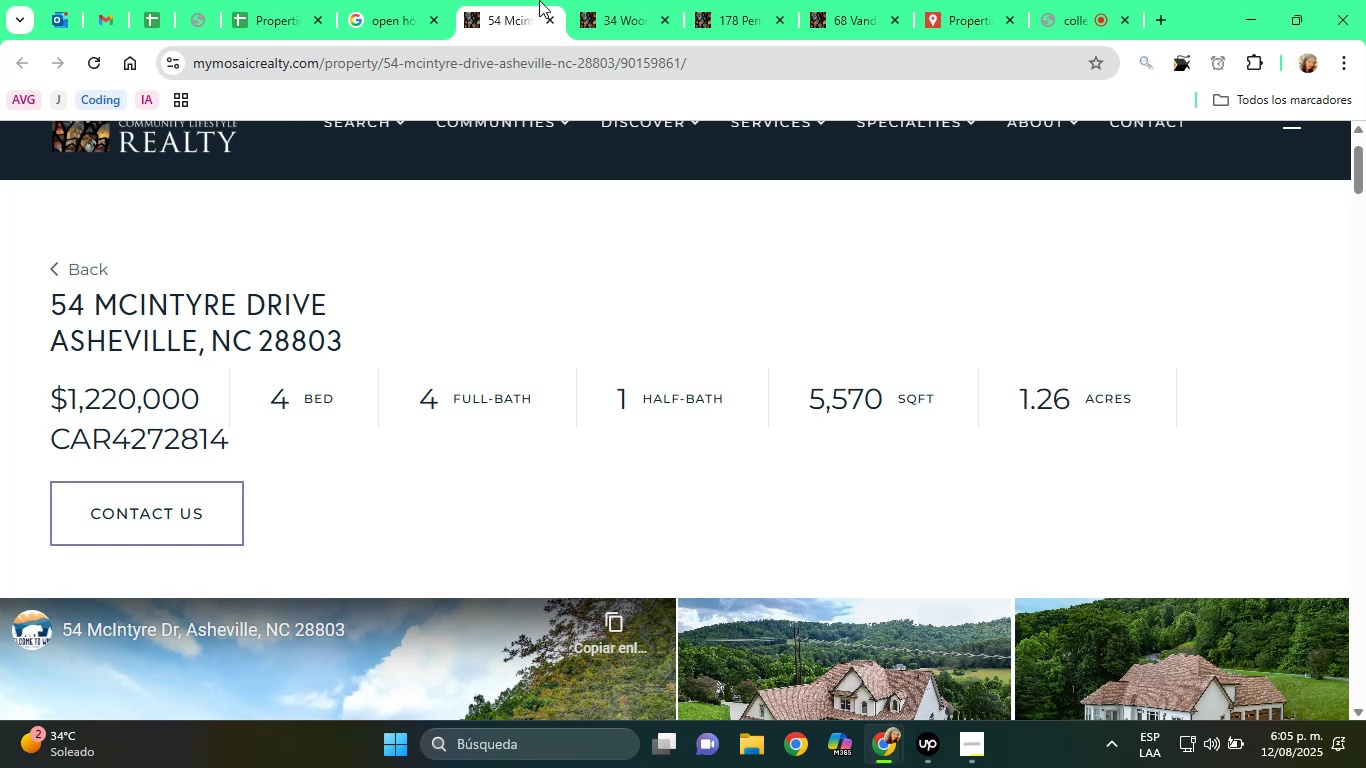 
wait(44.65)
 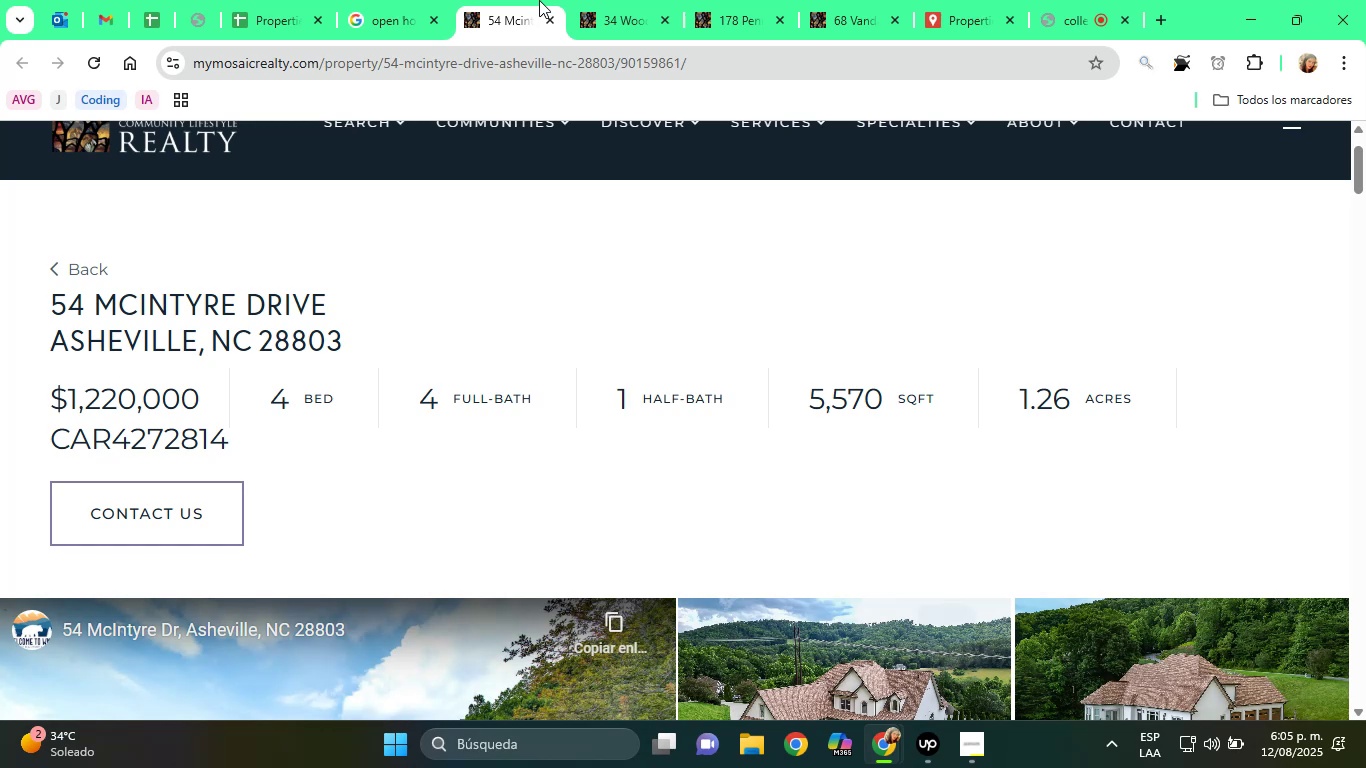 
double_click([185, 289])
 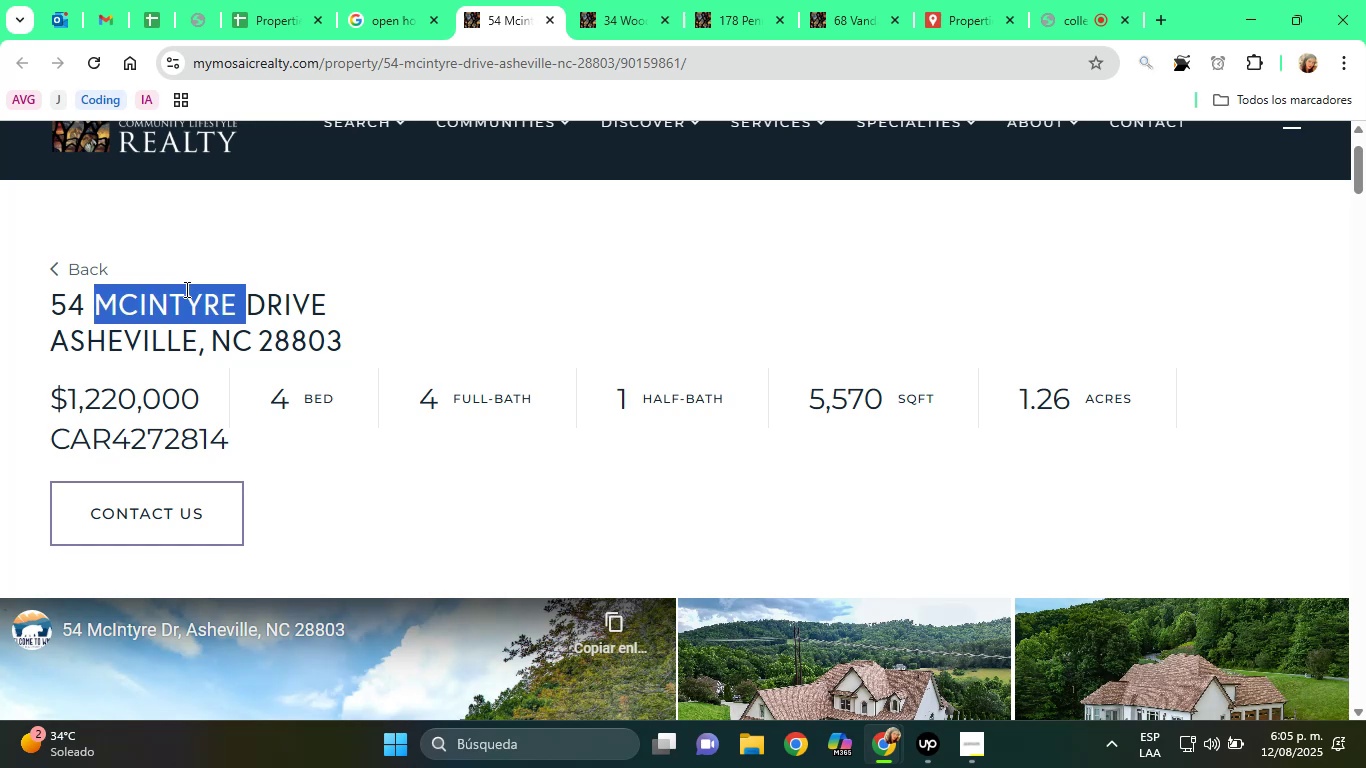 
triple_click([185, 289])
 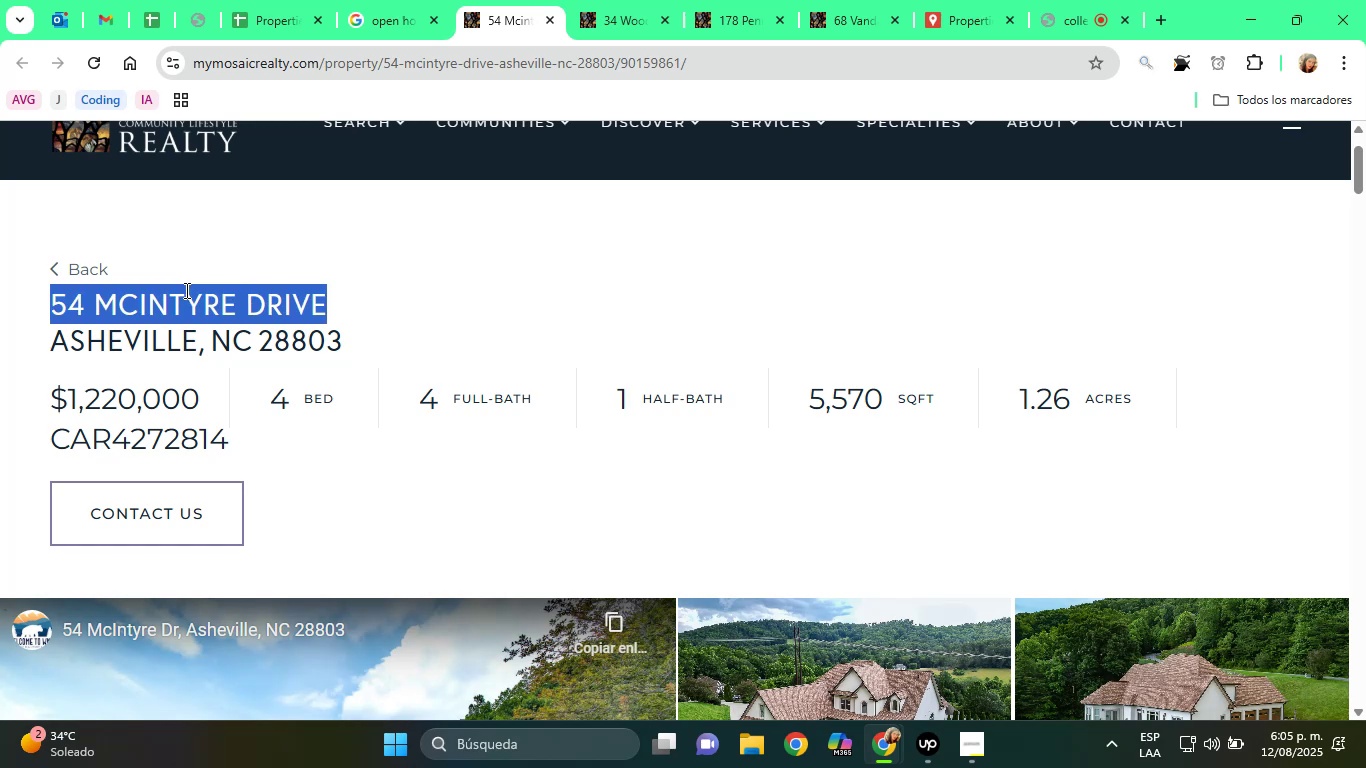 
right_click([185, 290])
 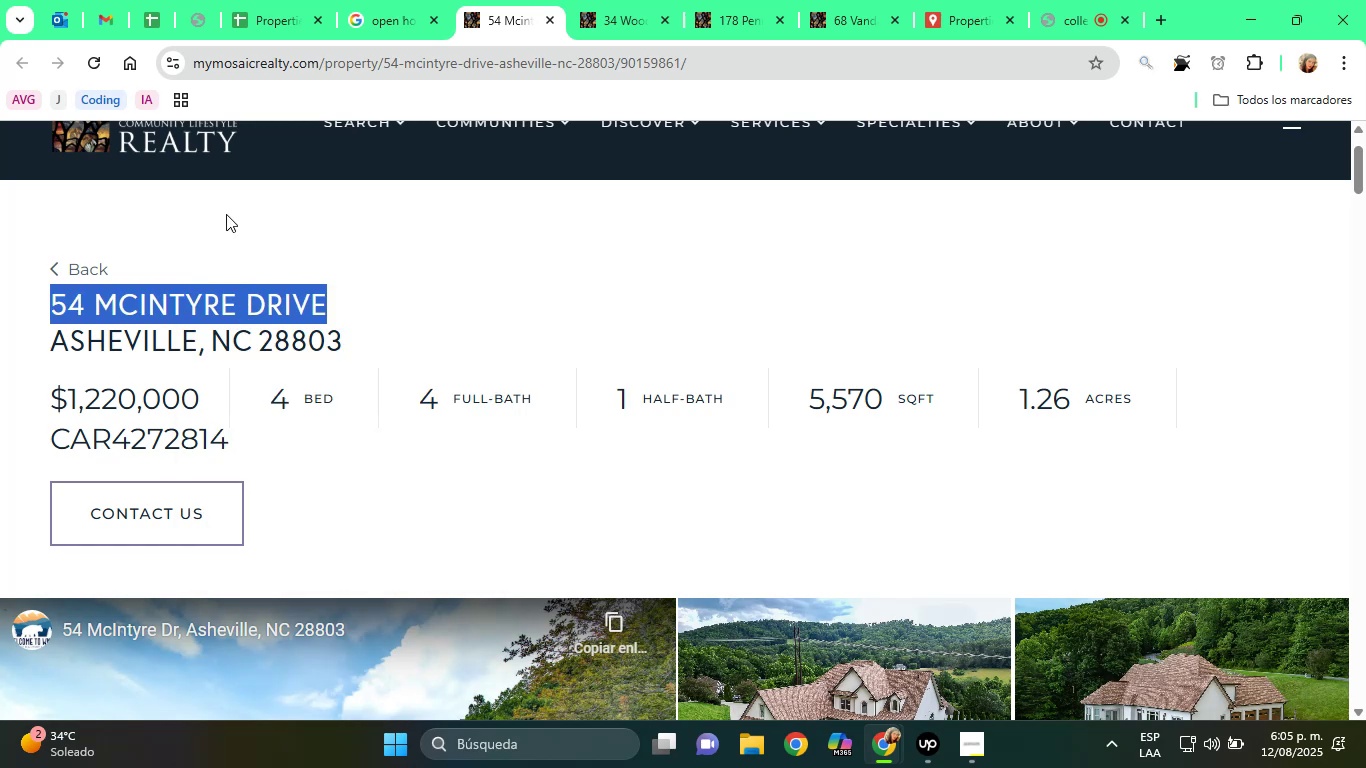 
left_click([271, 0])
 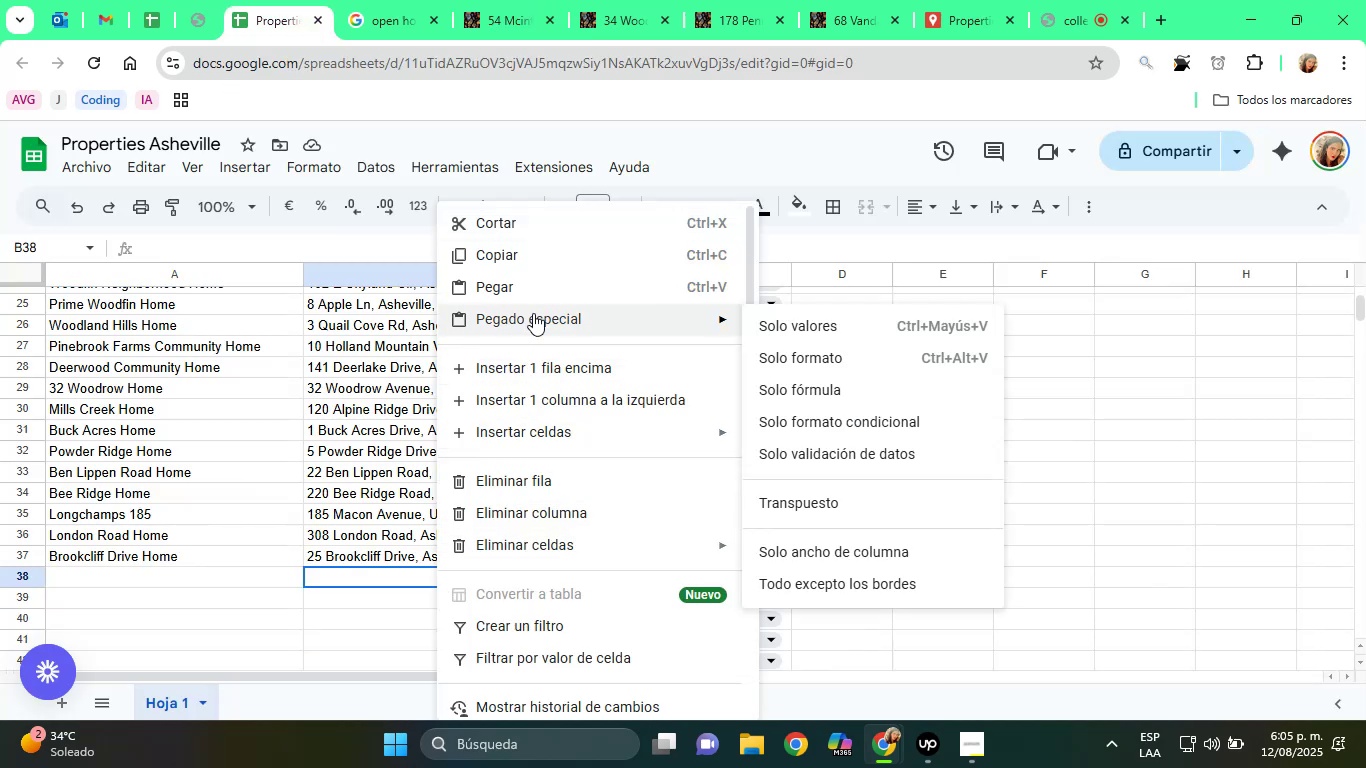 
left_click([790, 332])
 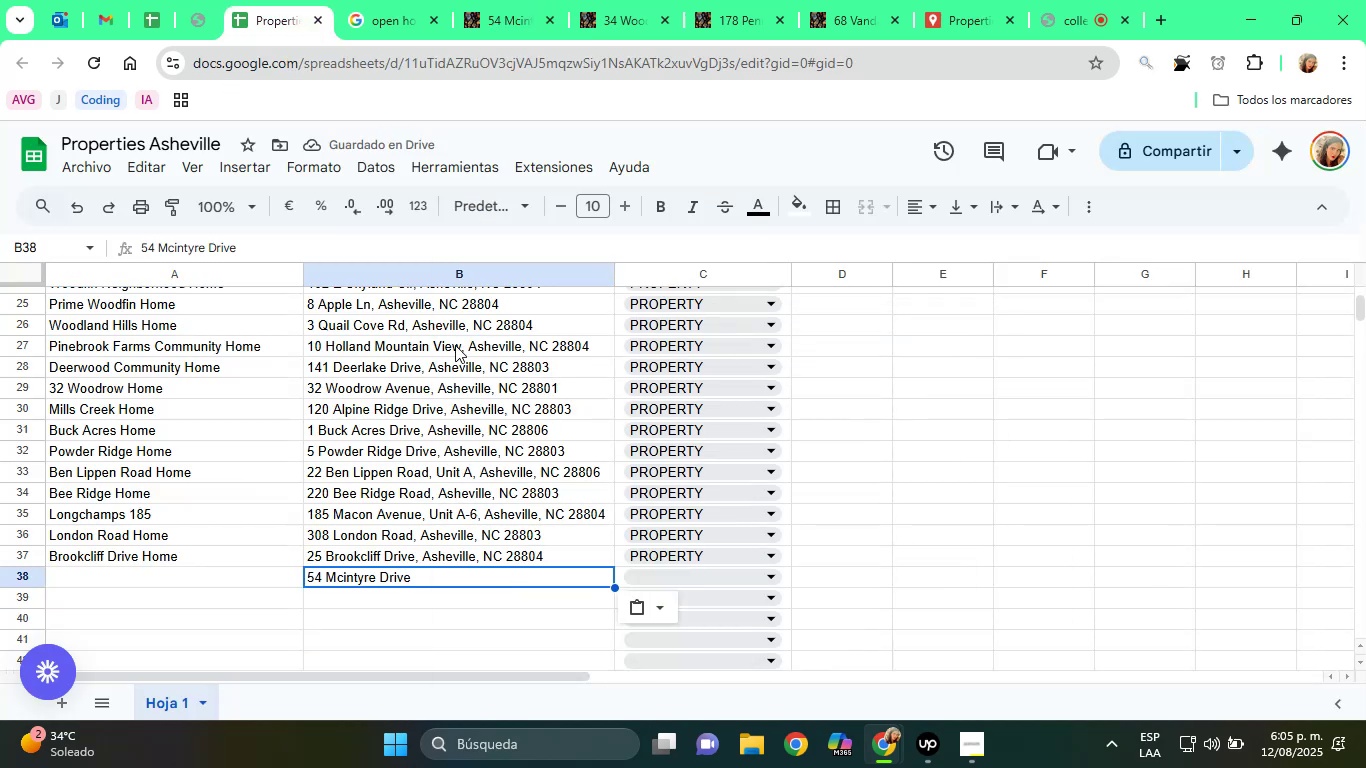 
left_click([307, 251])
 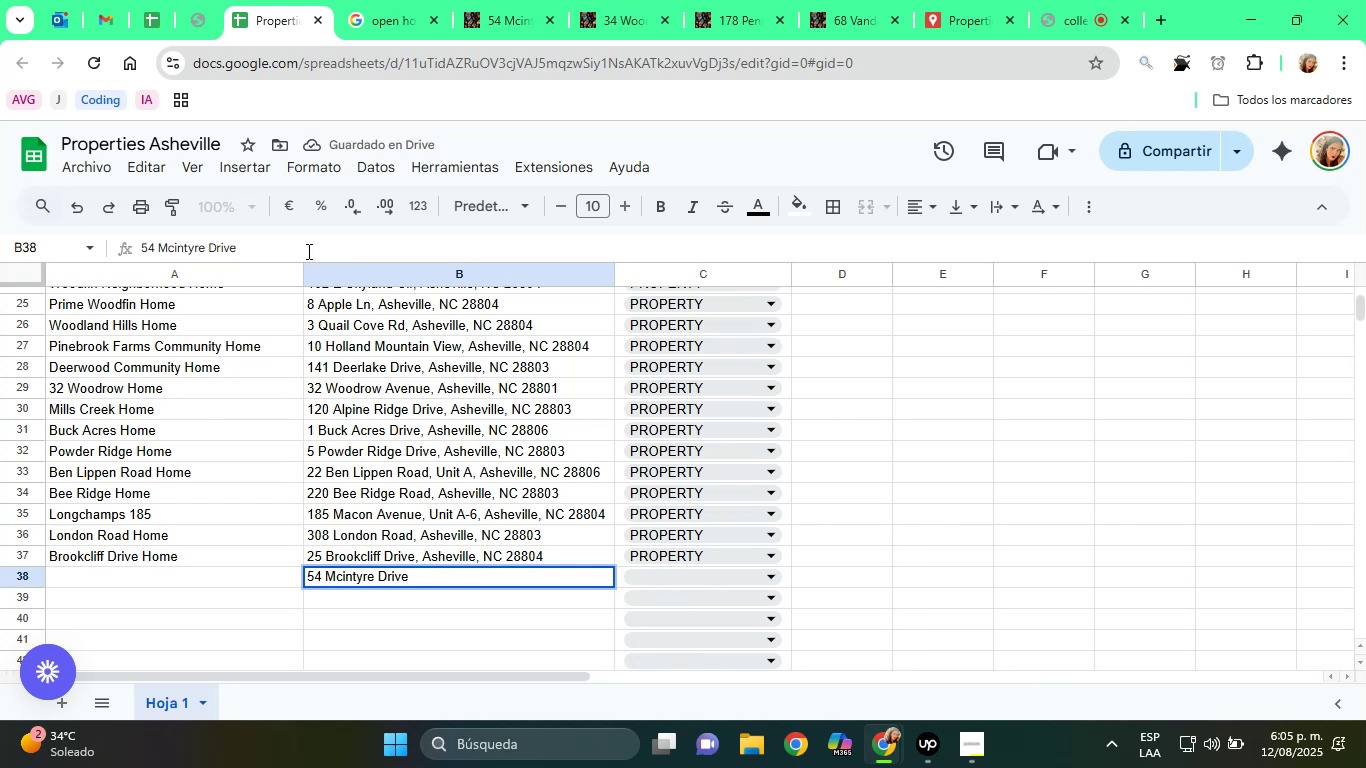 
key(Comma)
 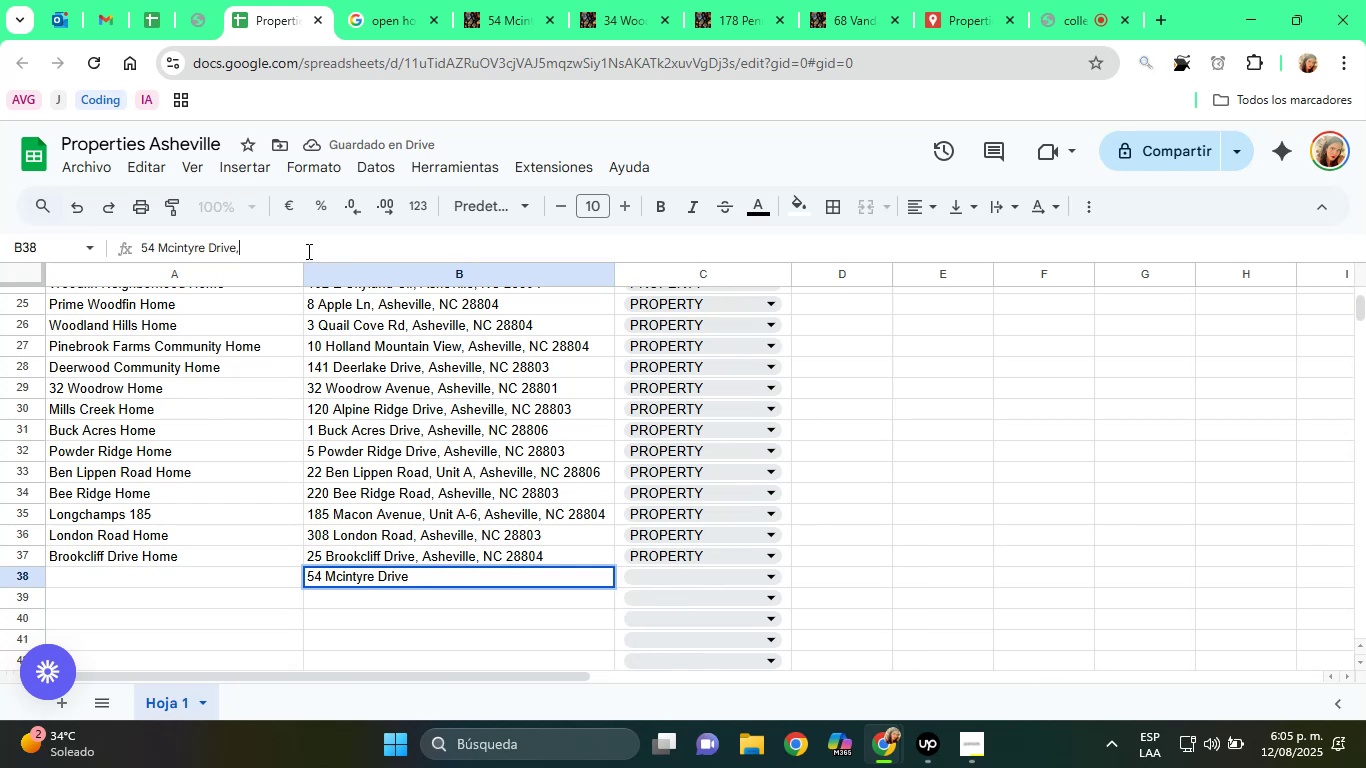 
key(Space)
 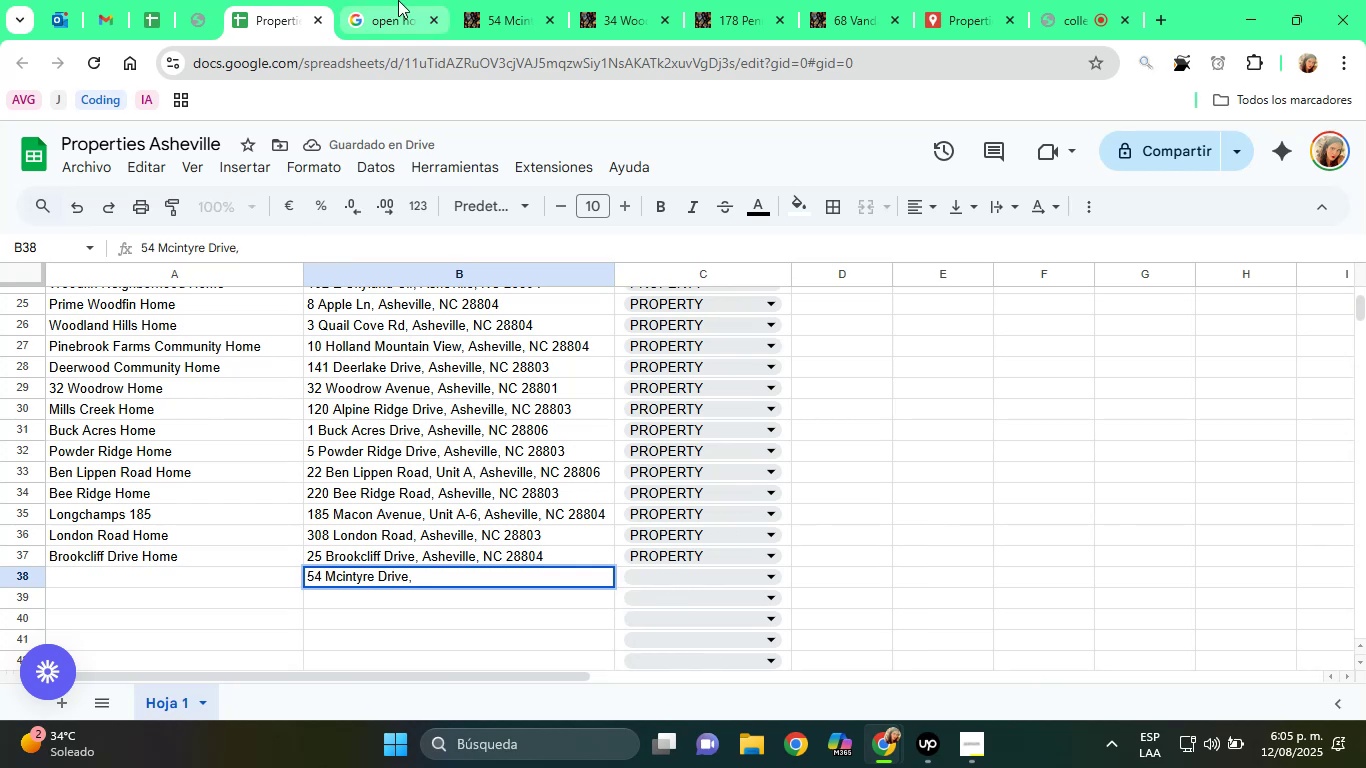 
left_click([550, 0])
 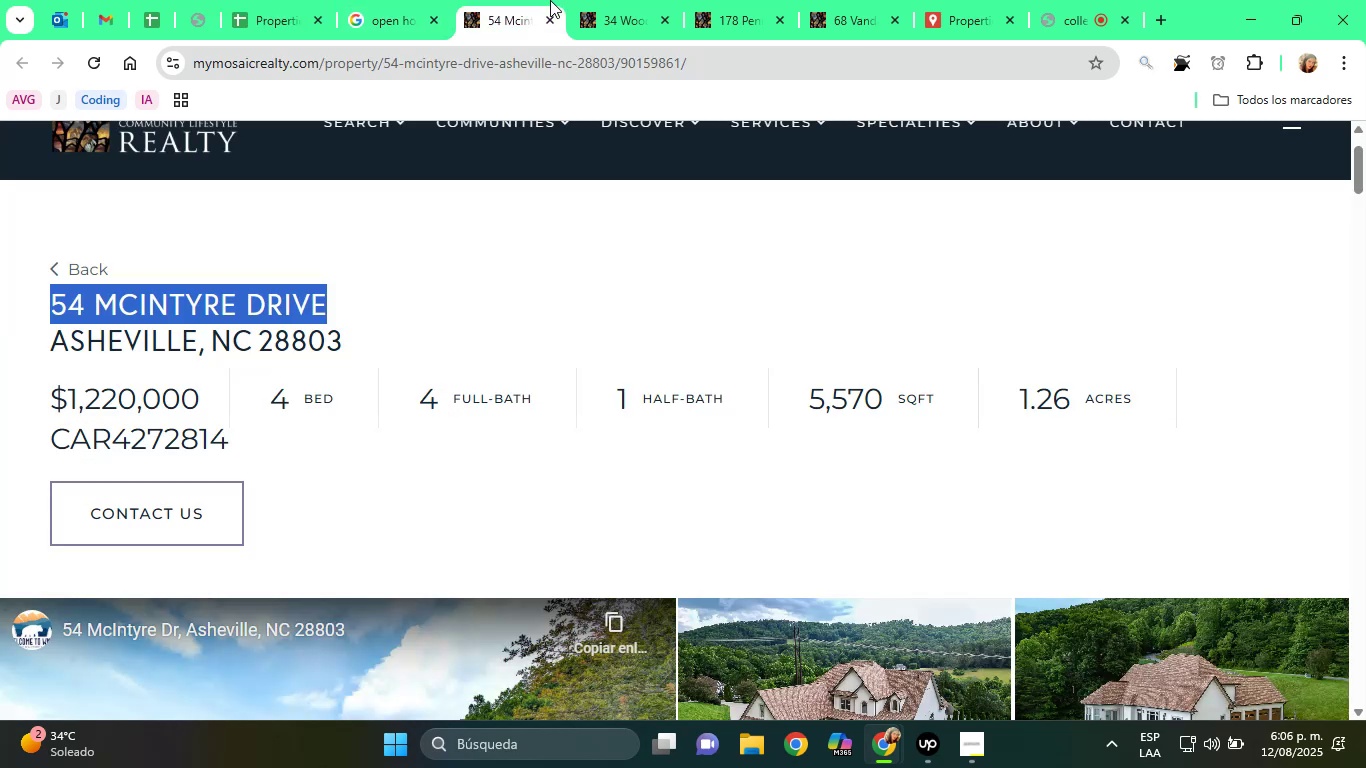 
wait(8.15)
 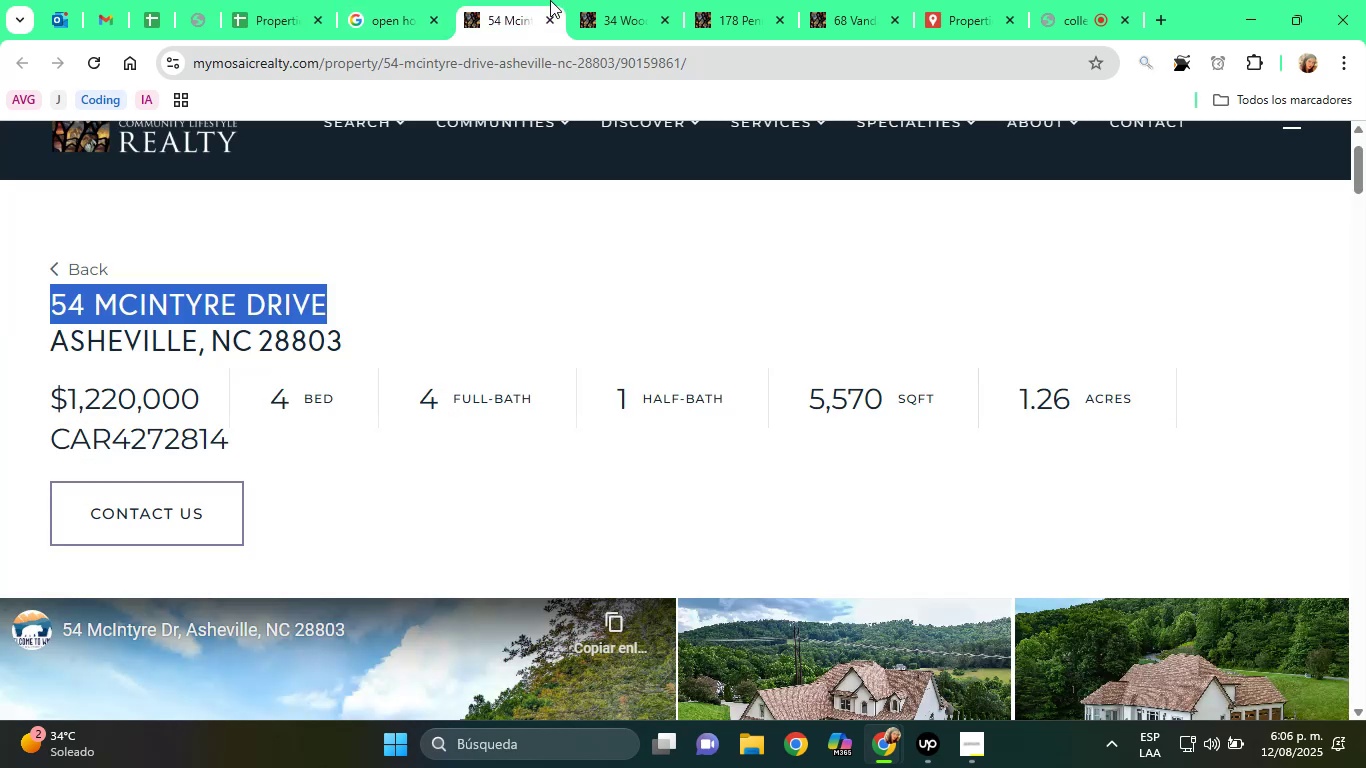 
right_click([71, 334])
 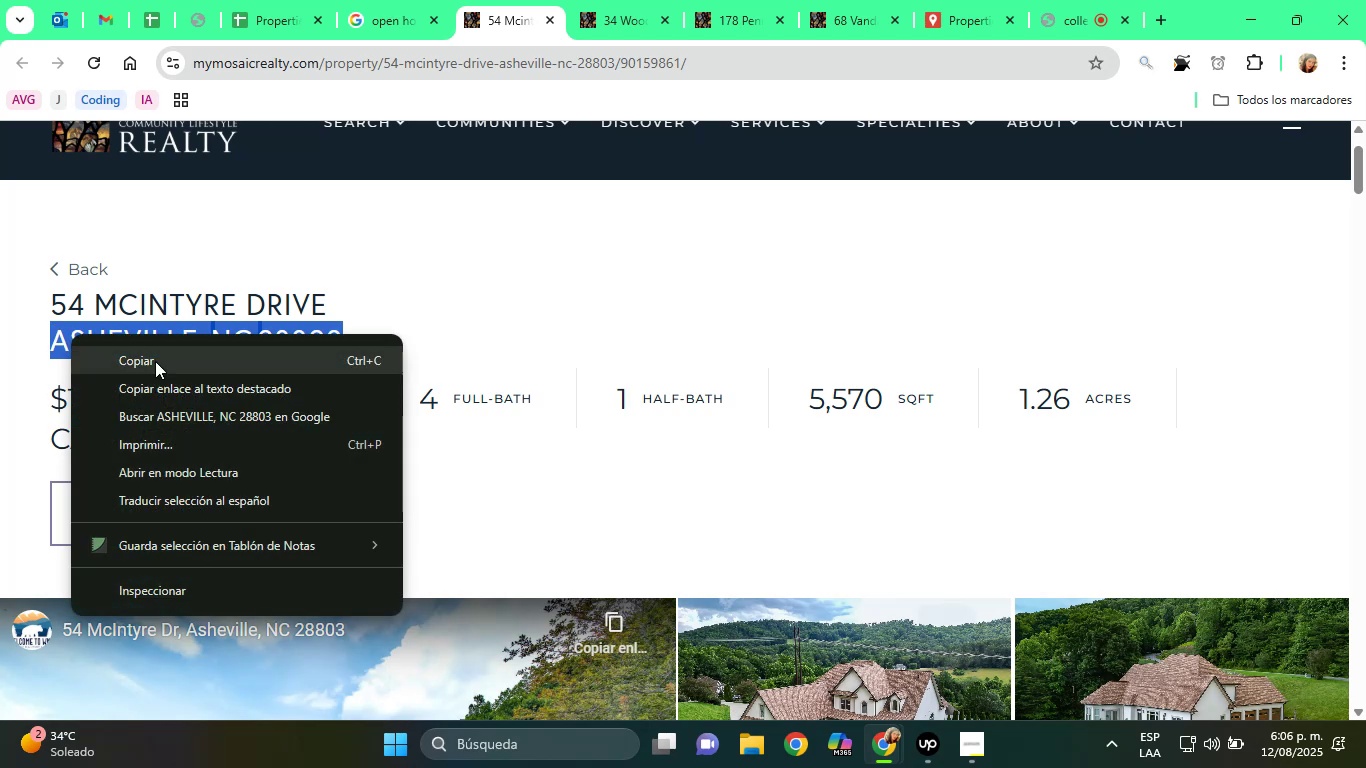 
left_click([158, 363])
 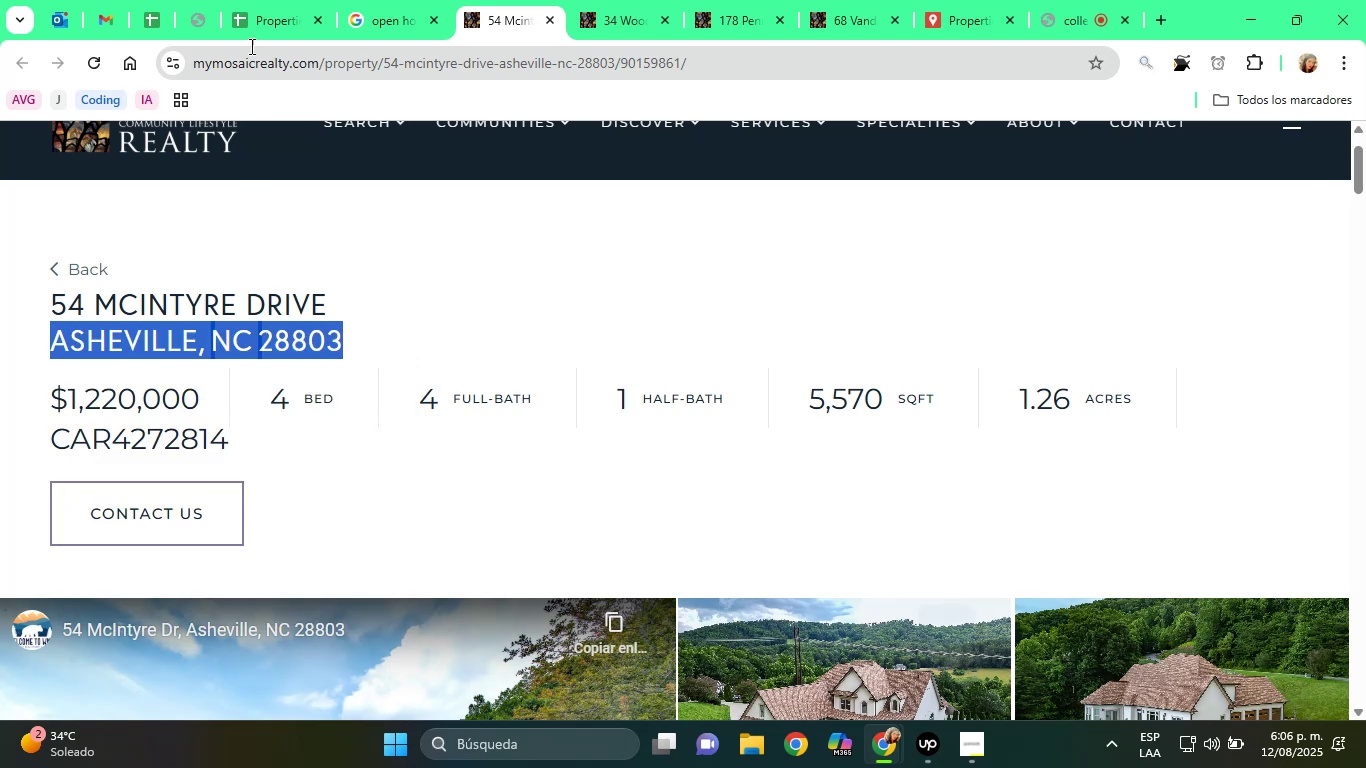 
left_click([271, 0])
 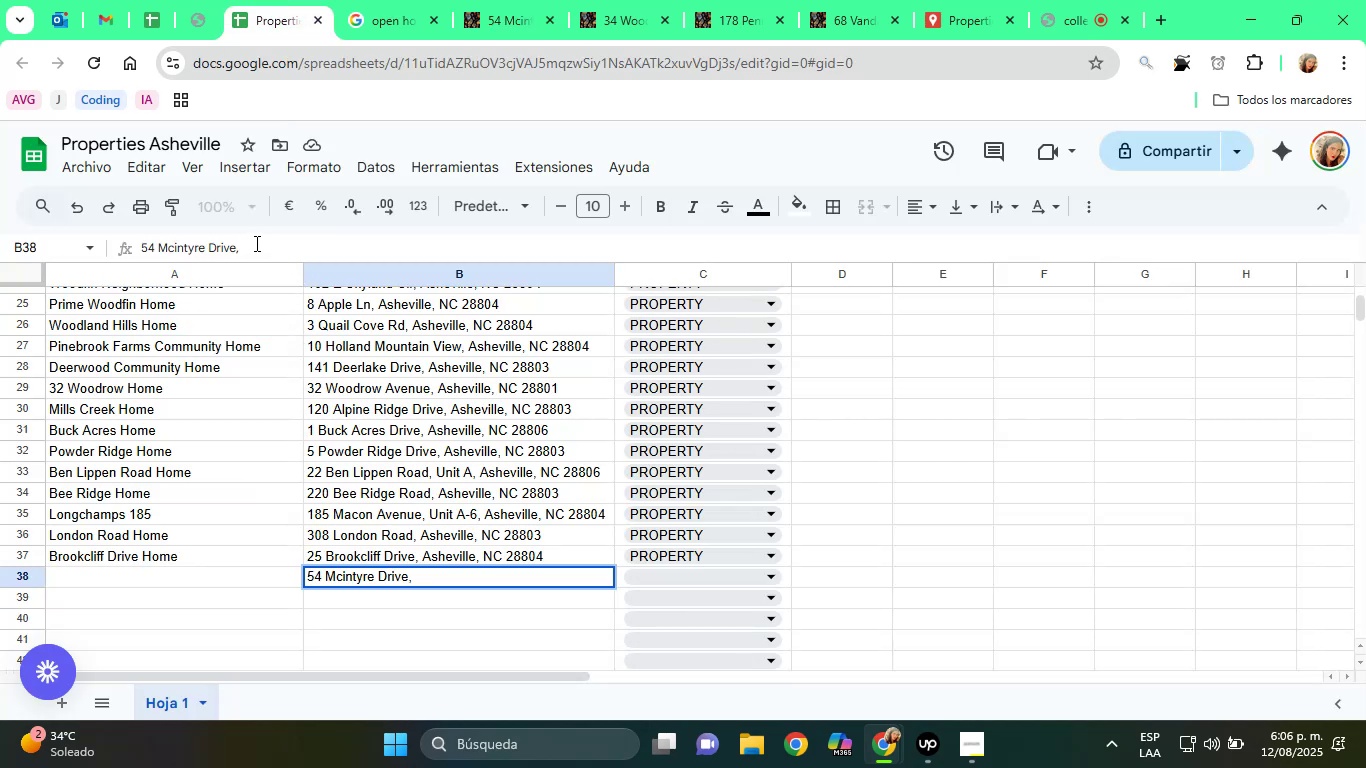 
key(Control+V)
 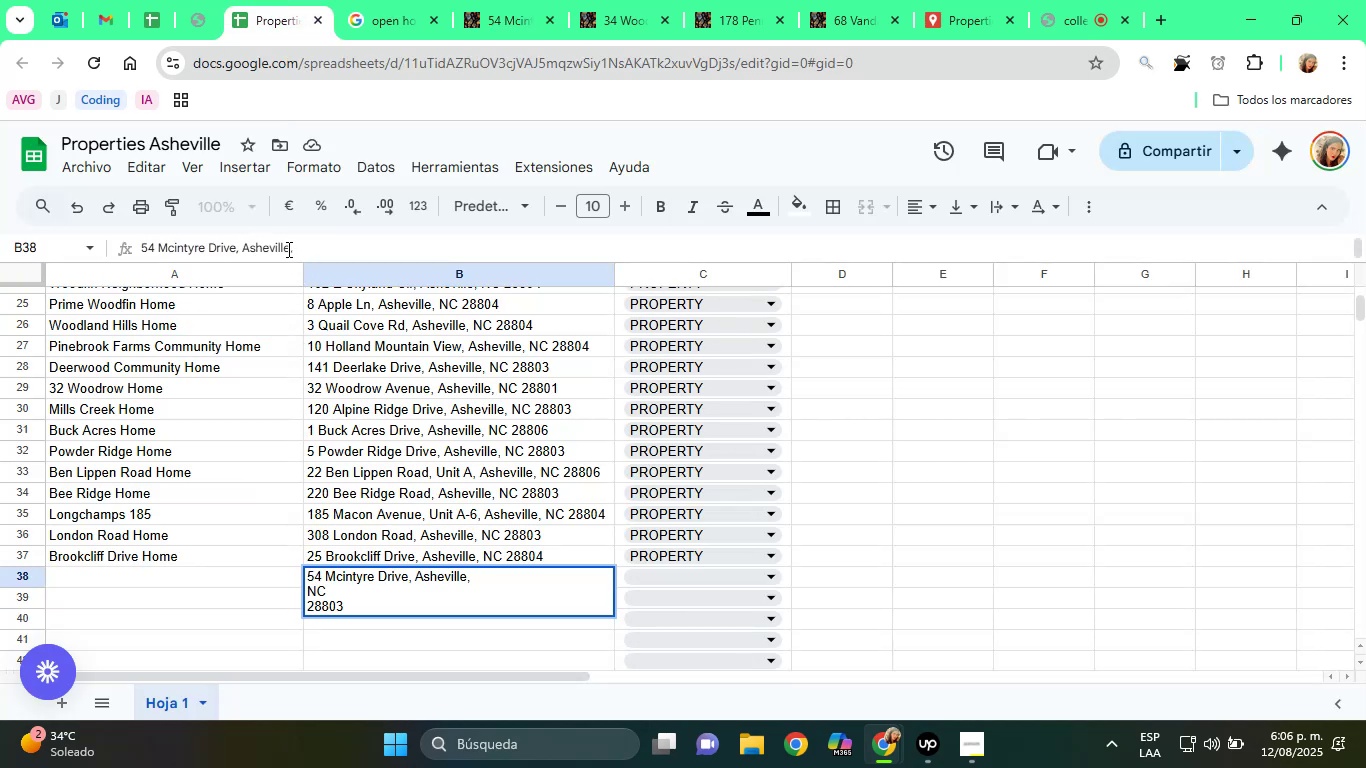 
left_click([319, 255])
 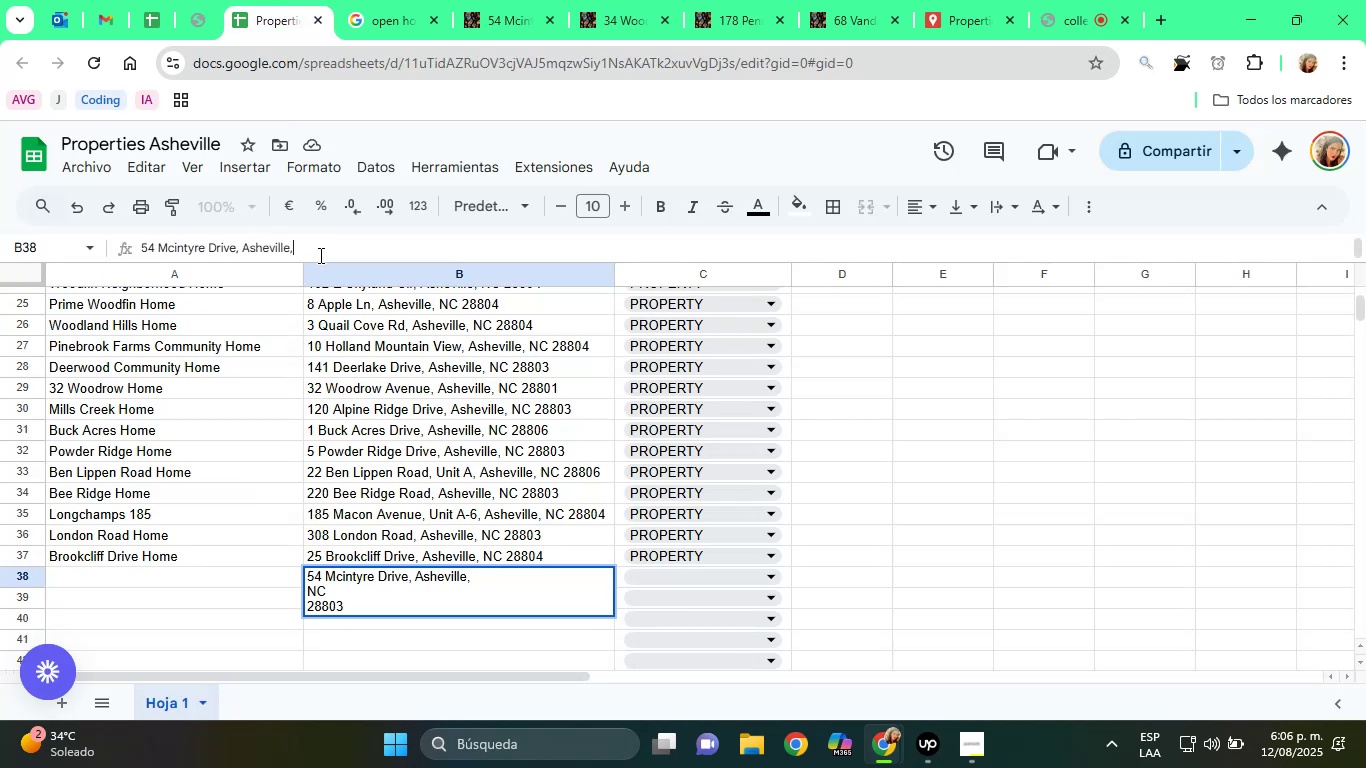 
key(Space)
 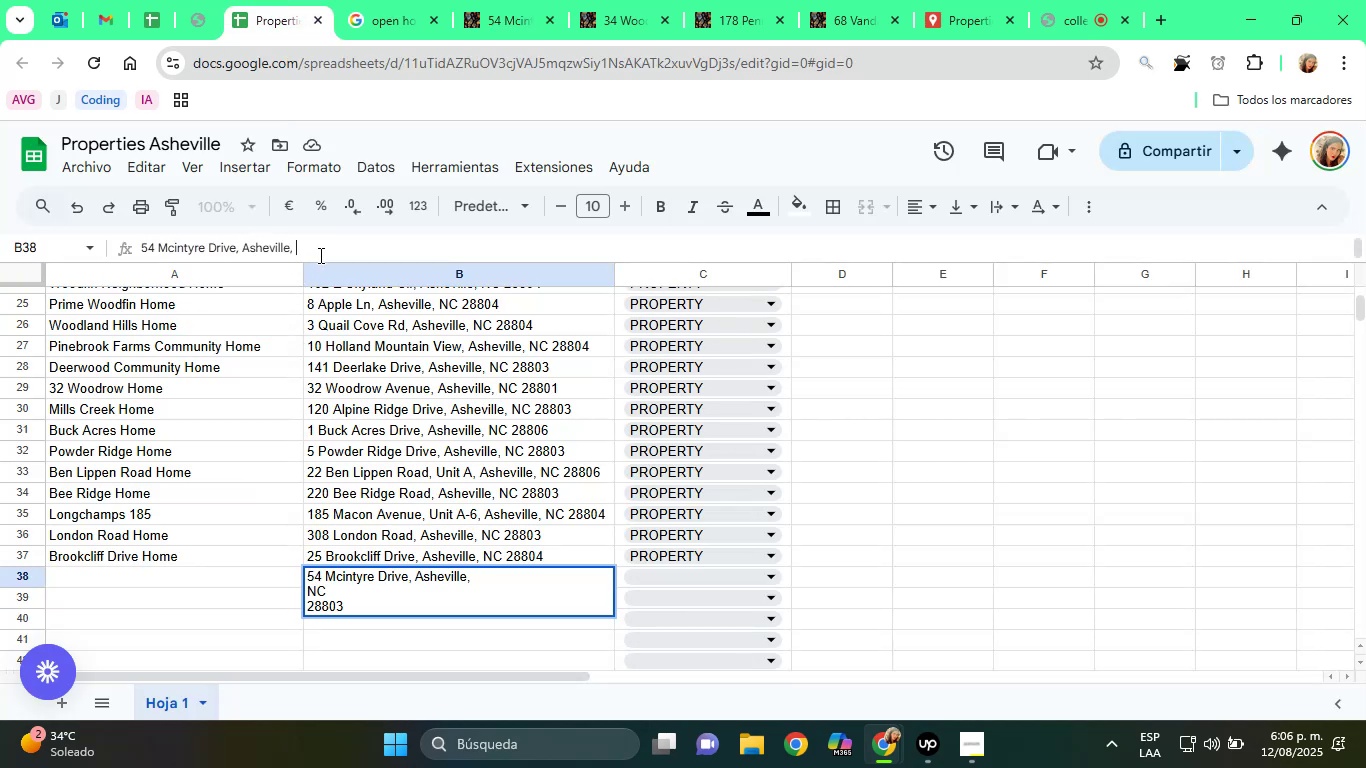 
key(Delete)
 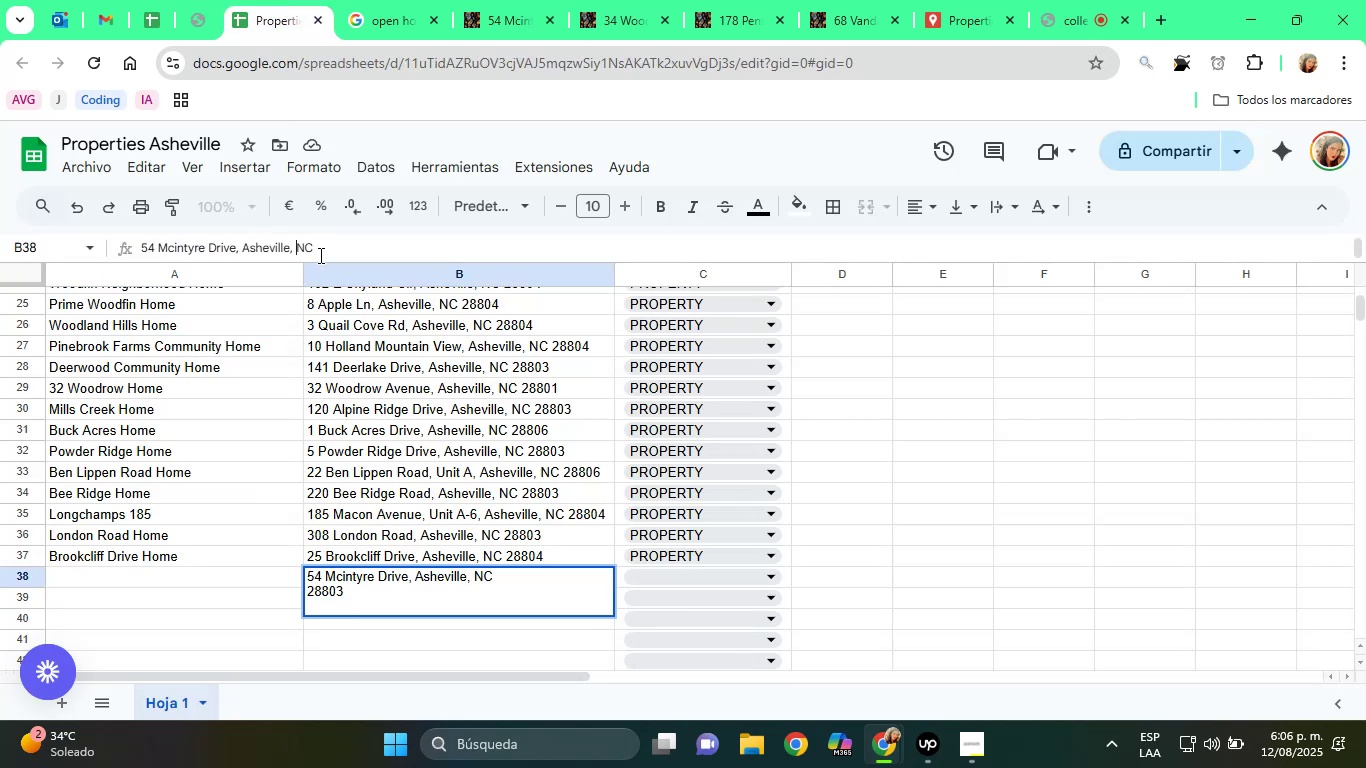 
key(End)
 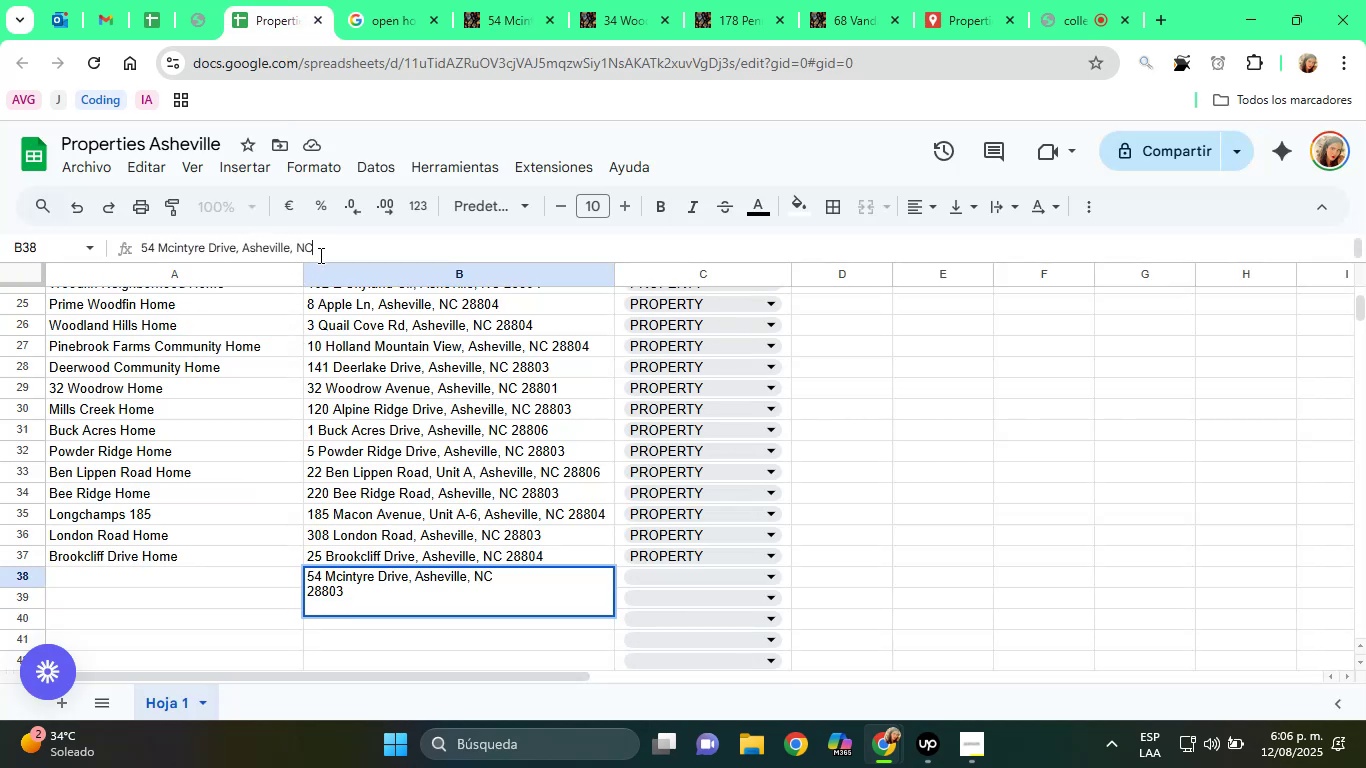 
key(Space)
 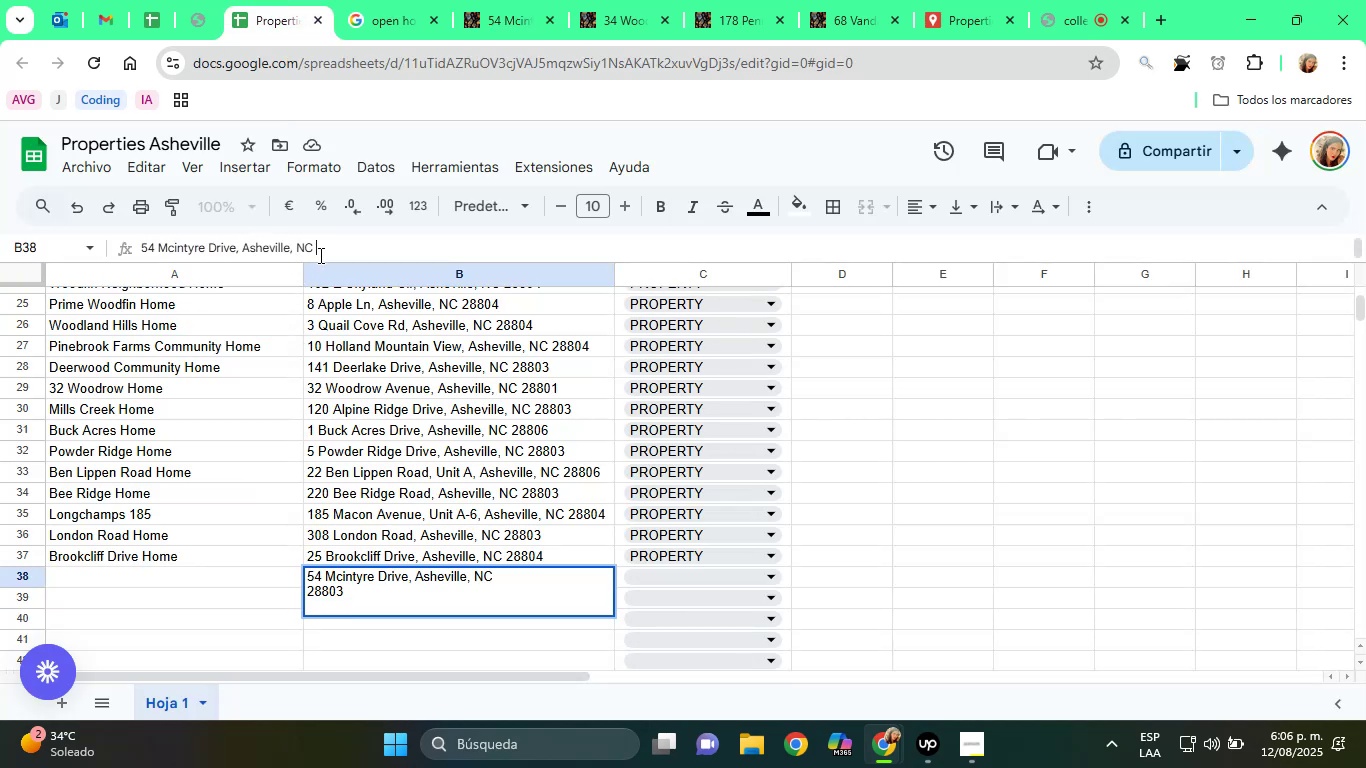 
key(Delete)
 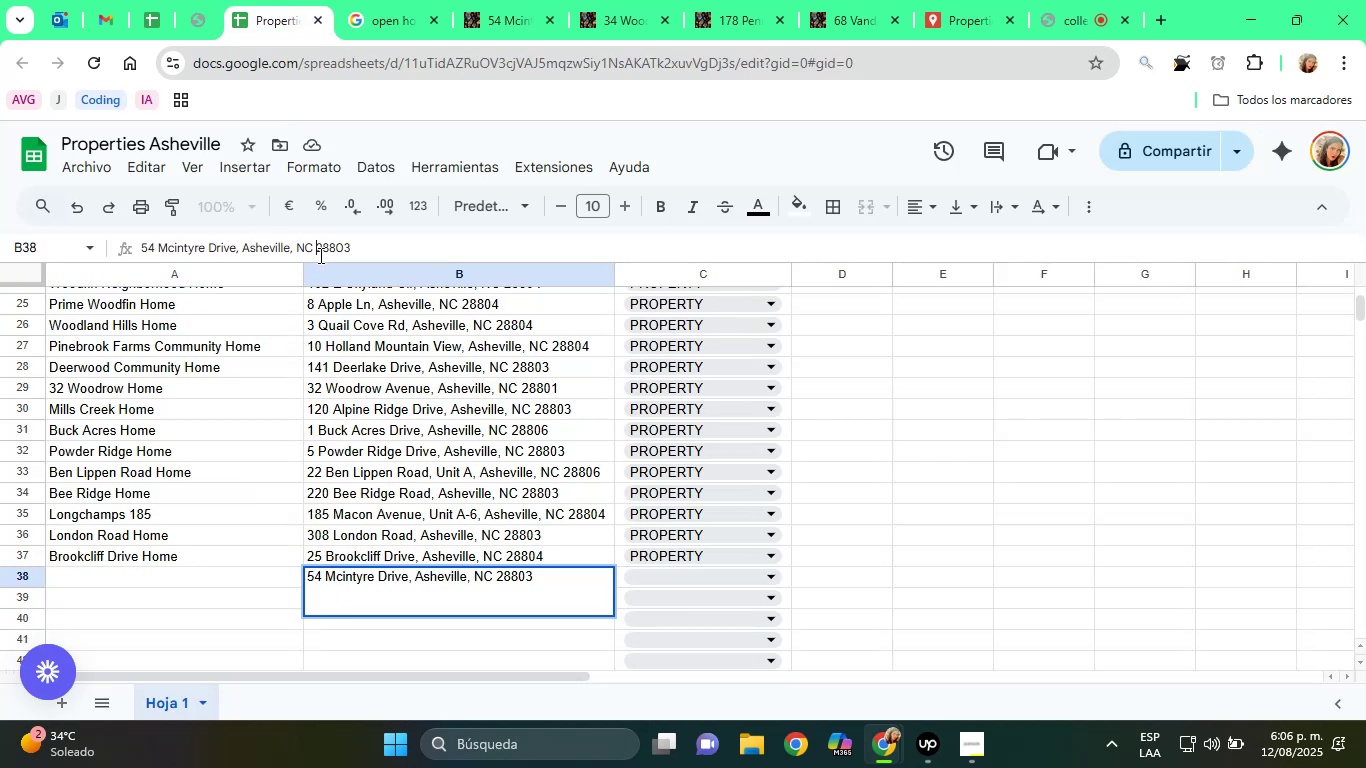 
key(End)
 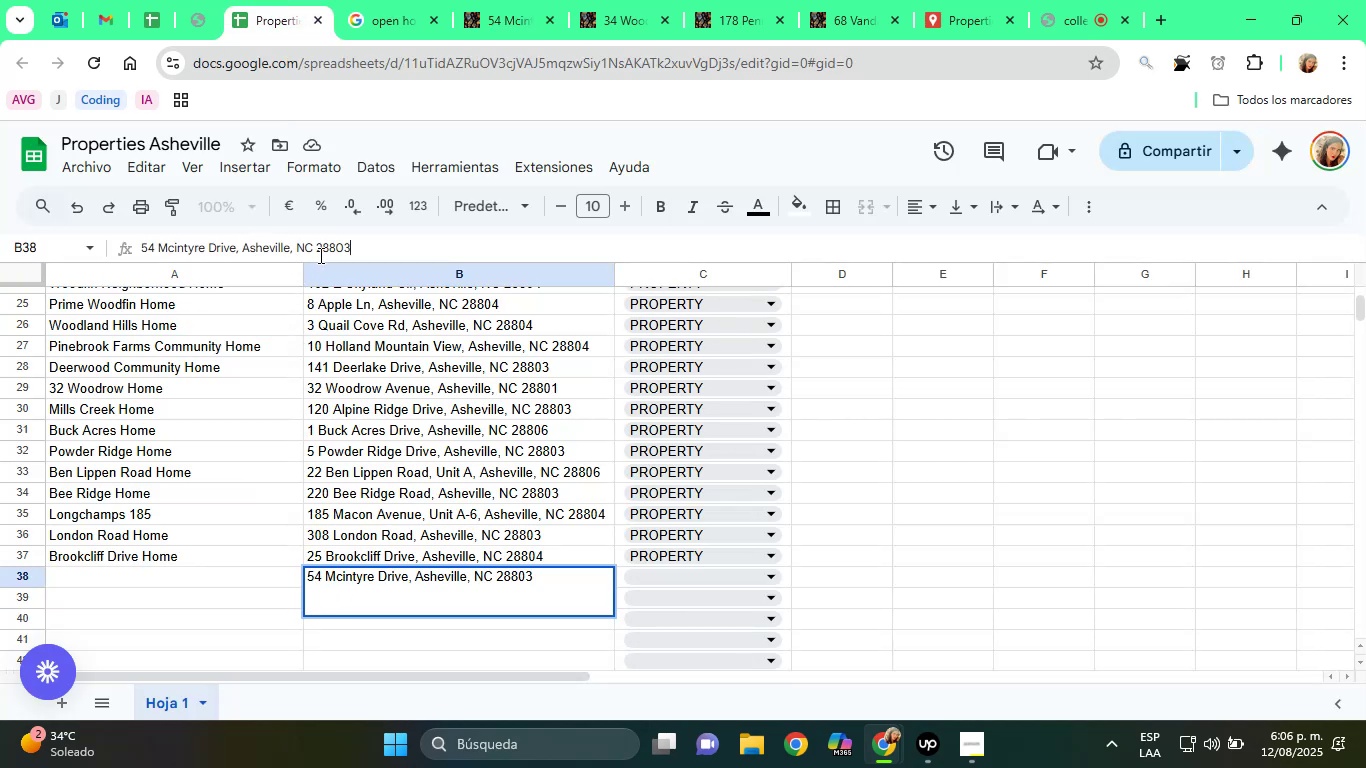 
key(Delete)
 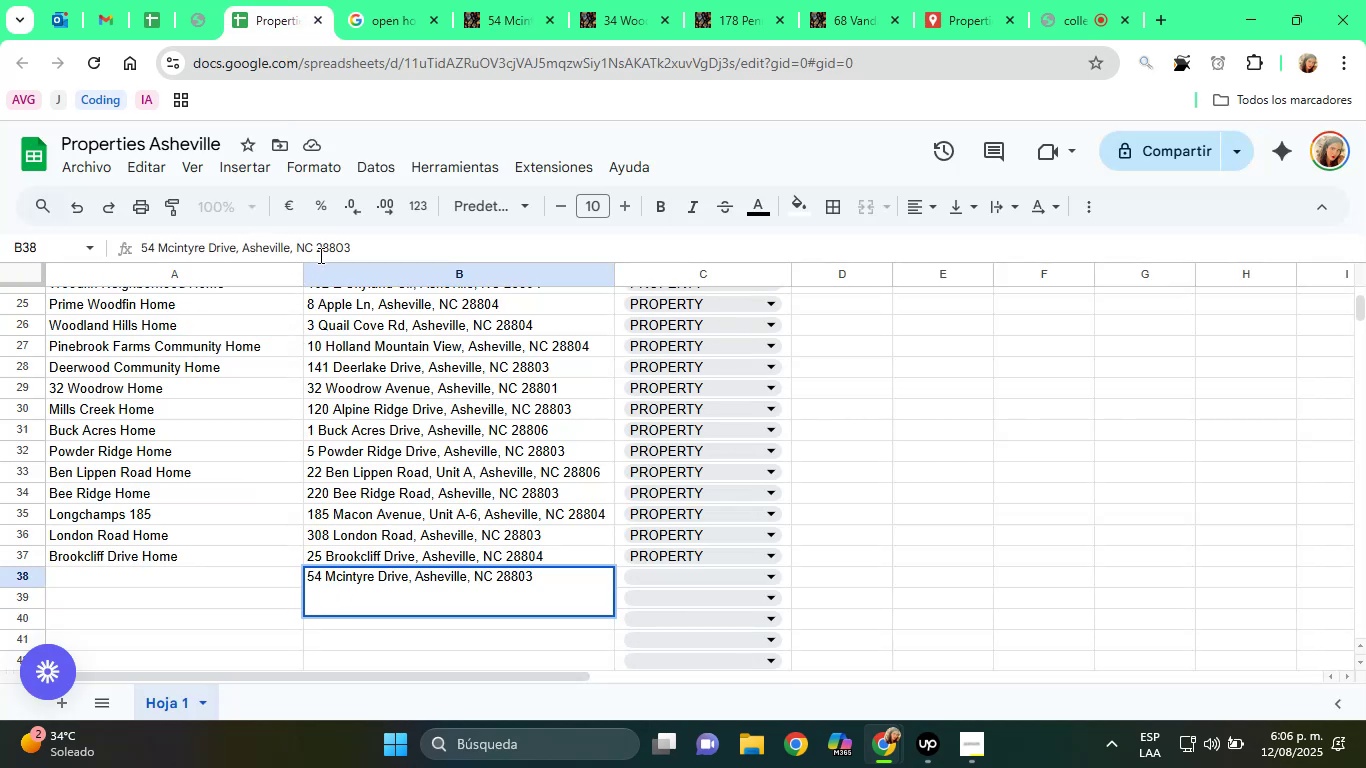 
key(Enter)
 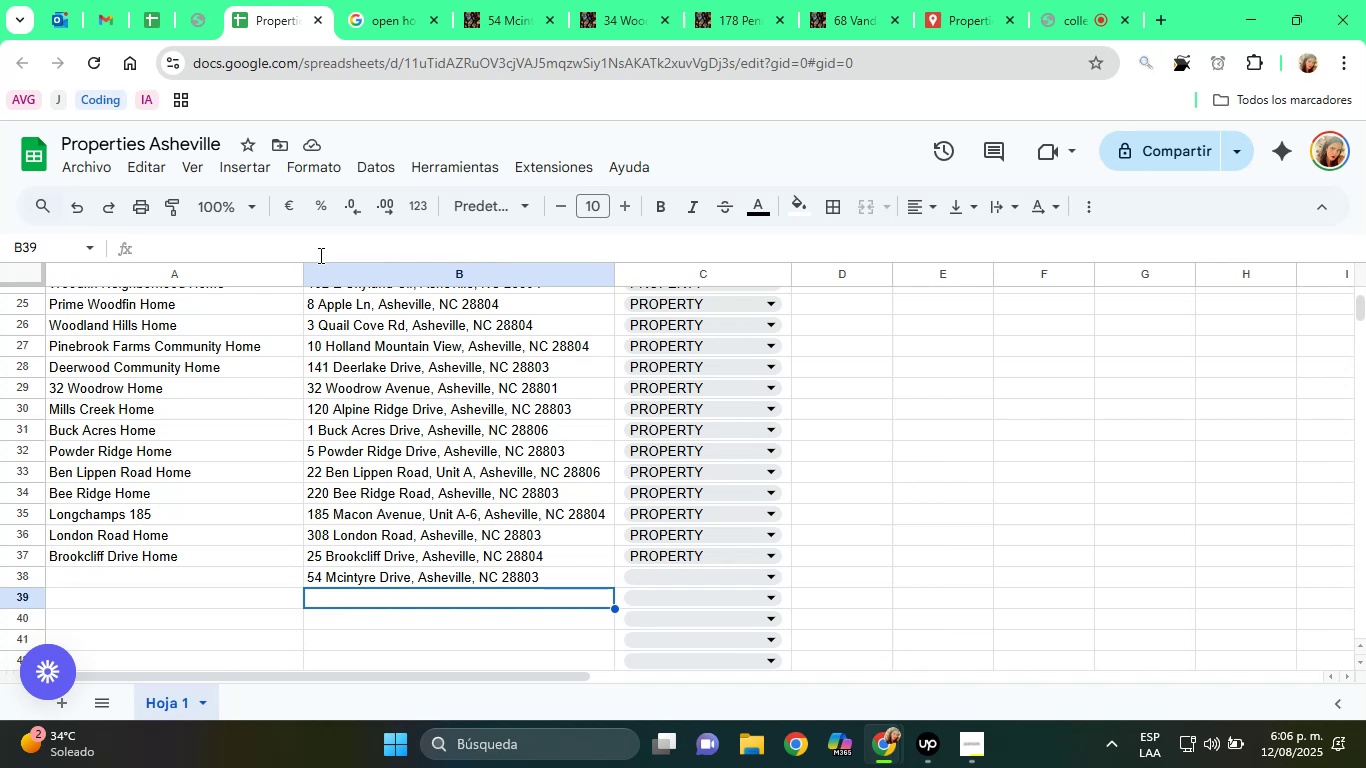 
wait(35.78)
 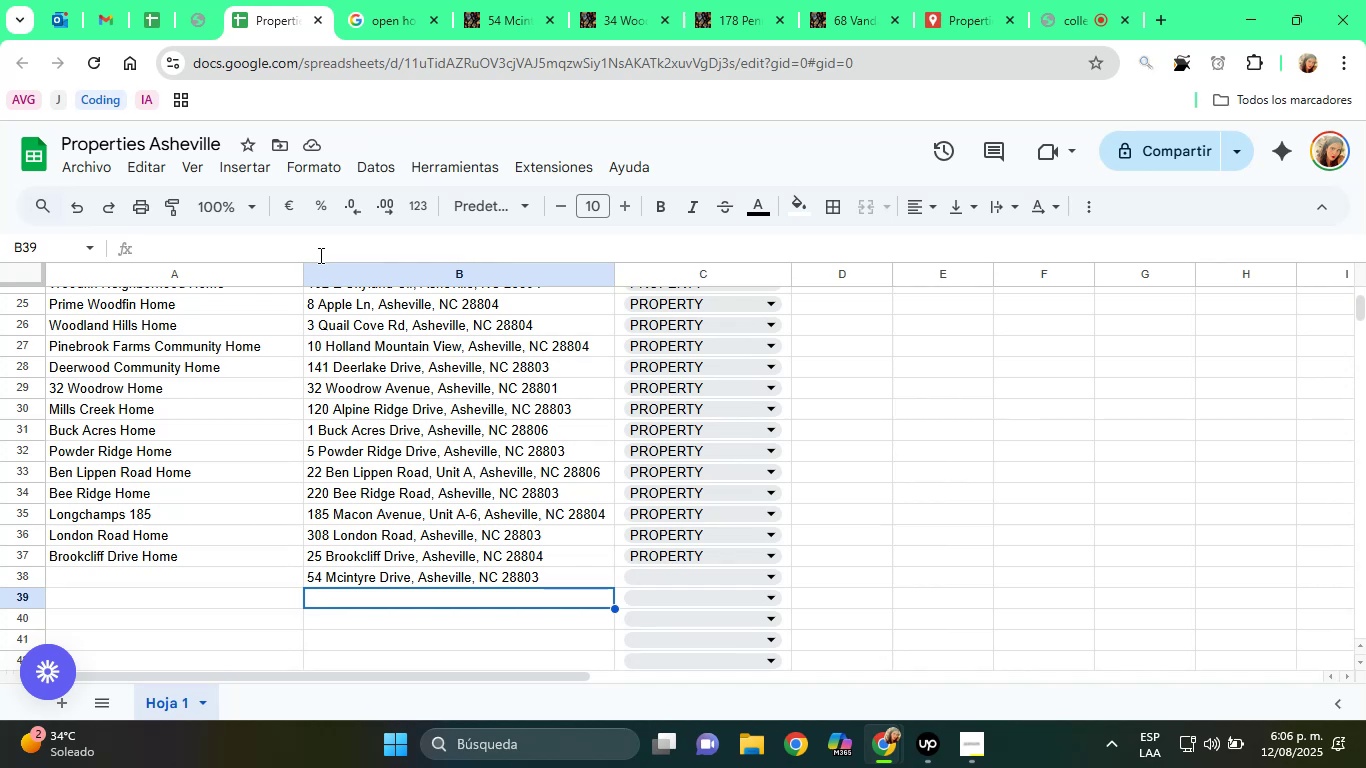 
left_click([692, 572])
 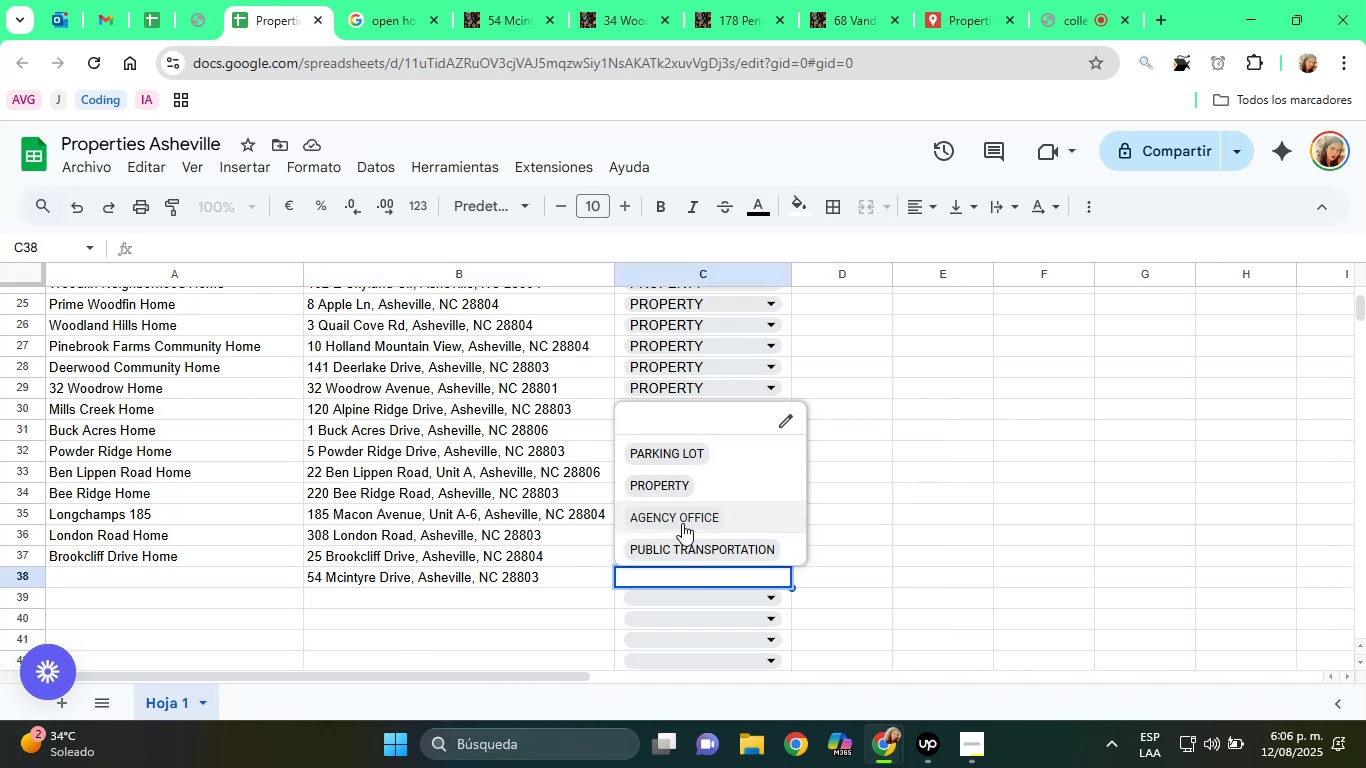 
left_click([671, 484])
 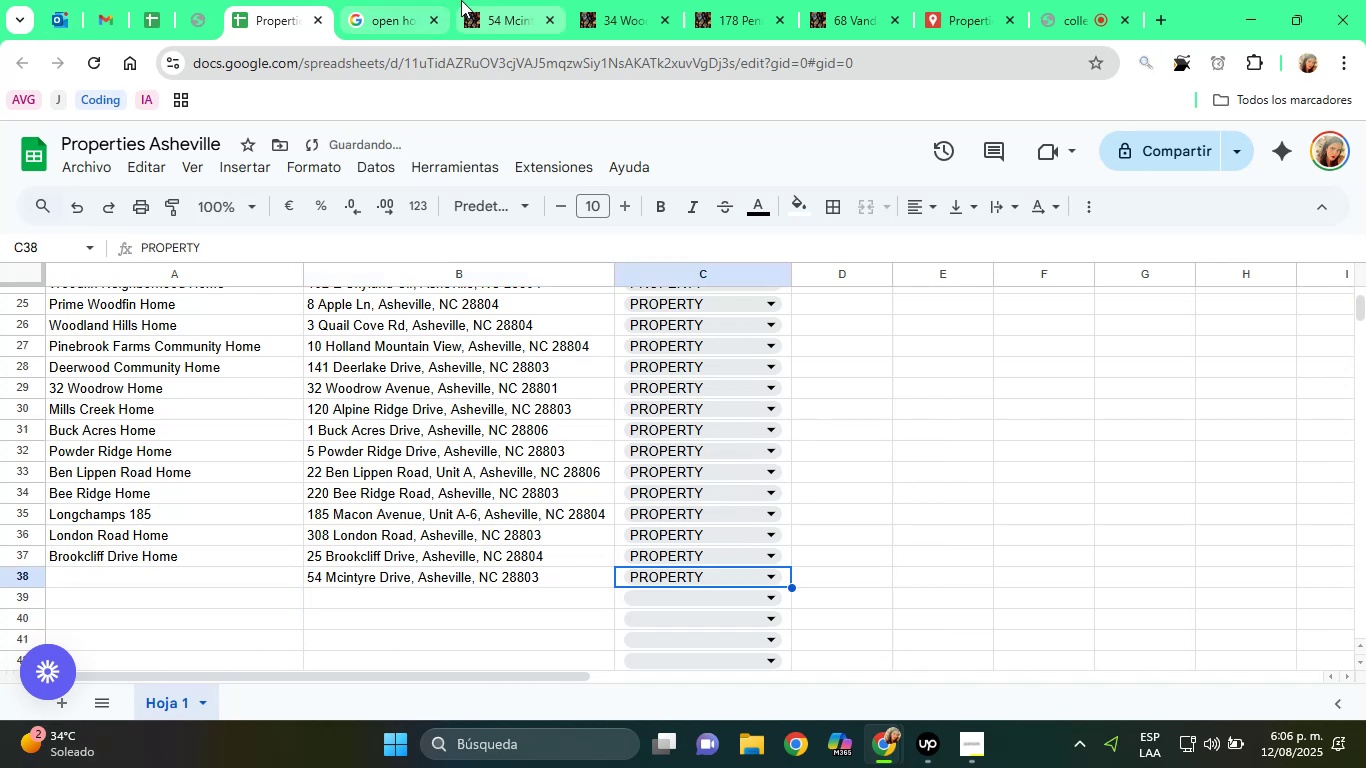 
left_click([518, 0])
 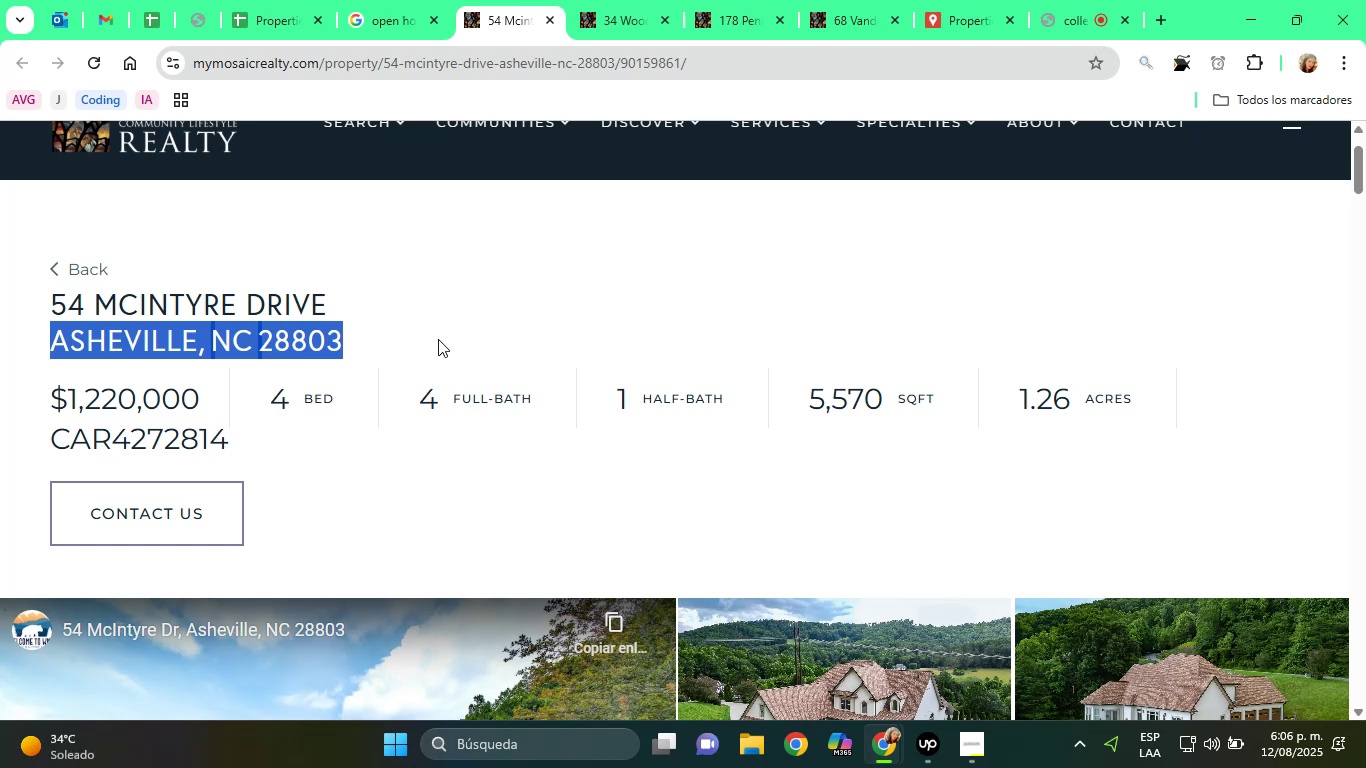 
scroll: coordinate [452, 346], scroll_direction: down, amount: 9.0
 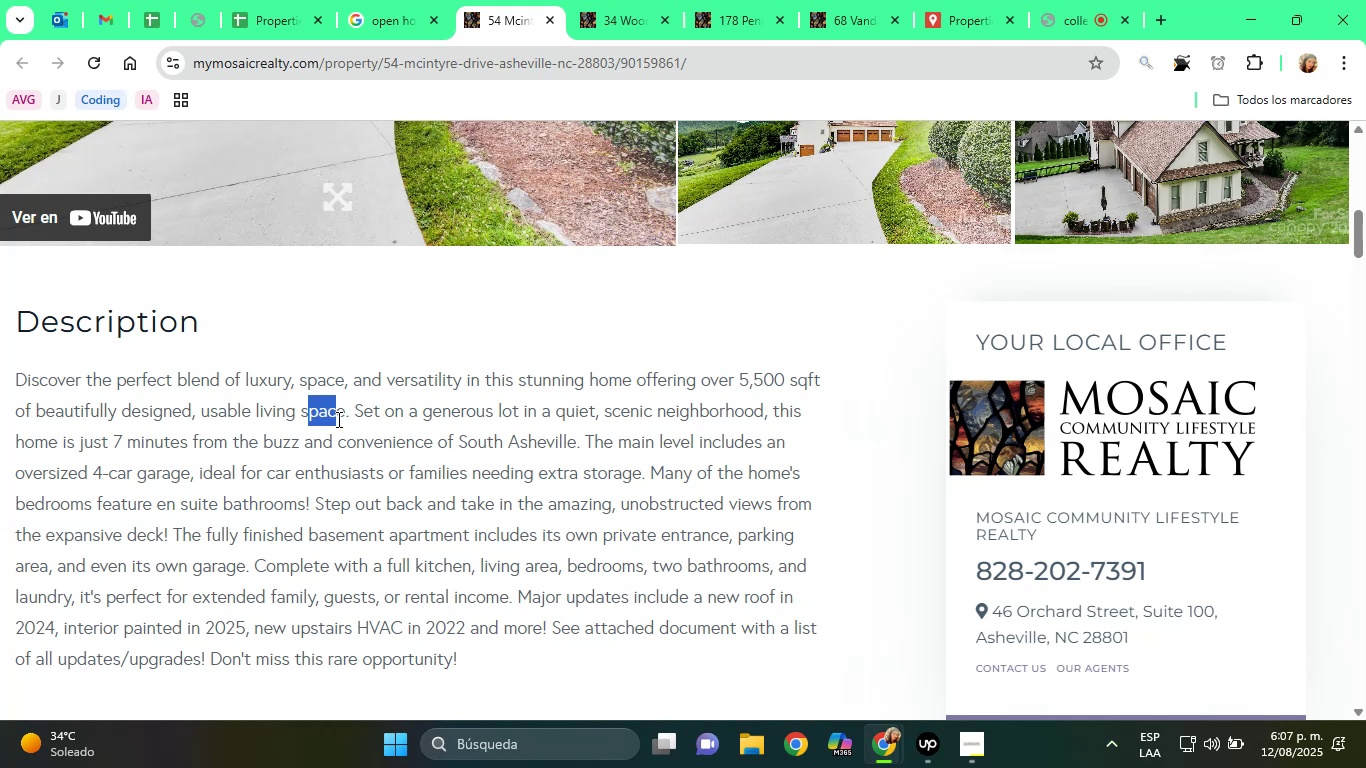 
wait(16.22)
 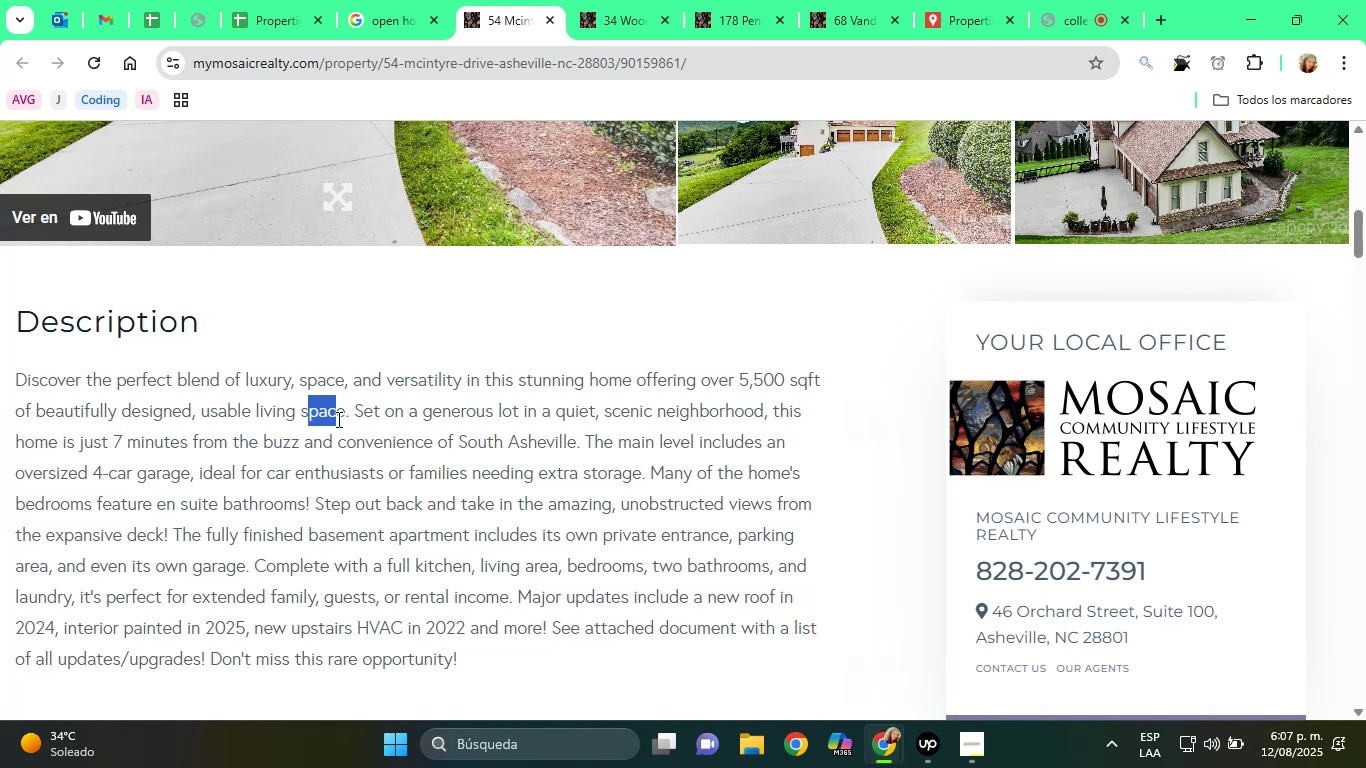 
left_click([616, 435])
 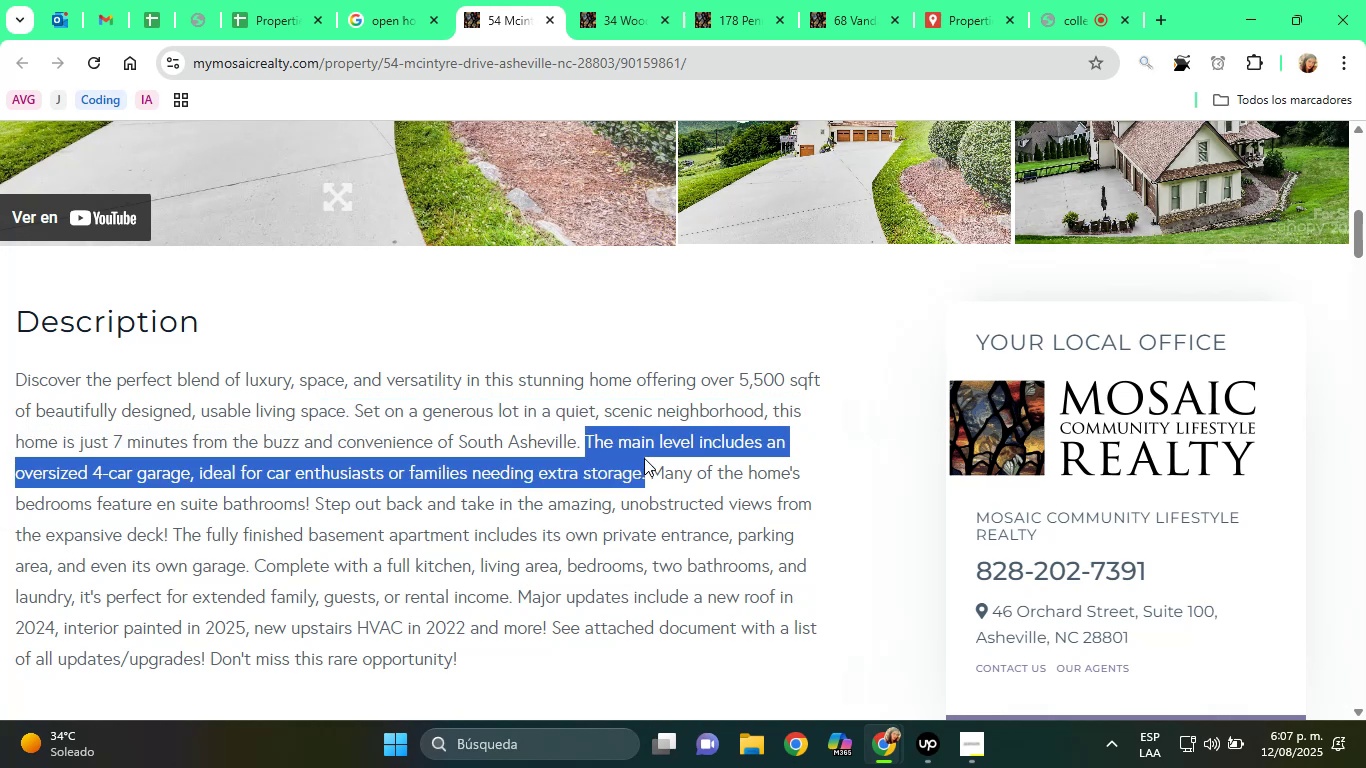 
wait(9.75)
 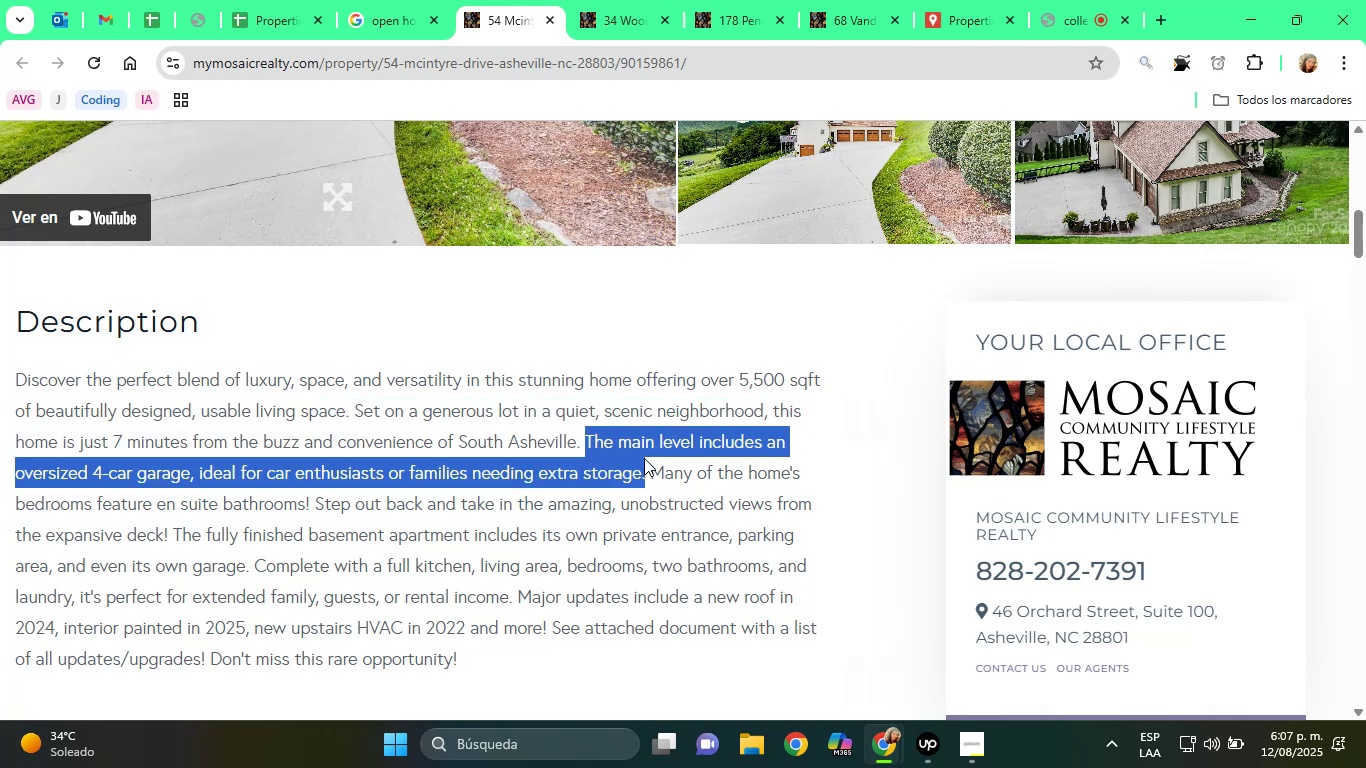 
scroll: coordinate [668, 475], scroll_direction: down, amount: 1.0
 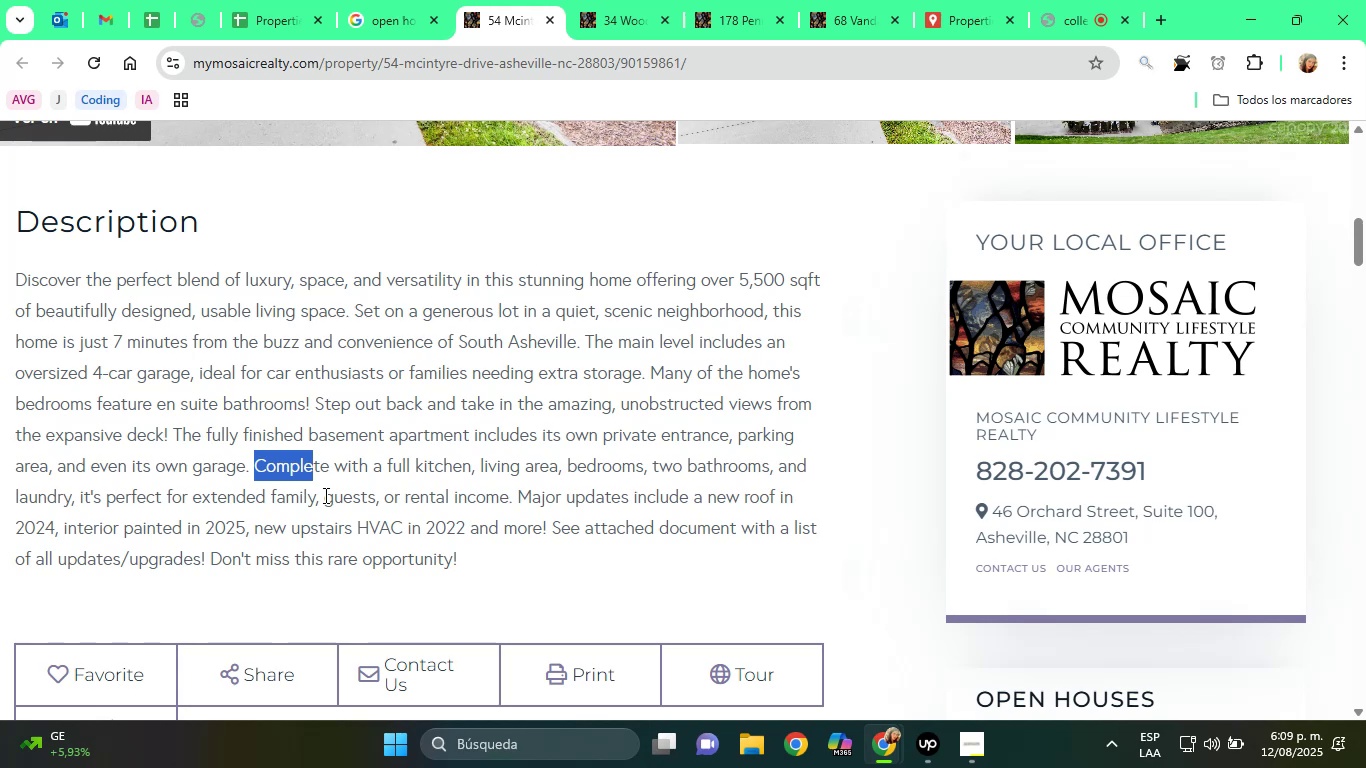 
wait(115.1)
 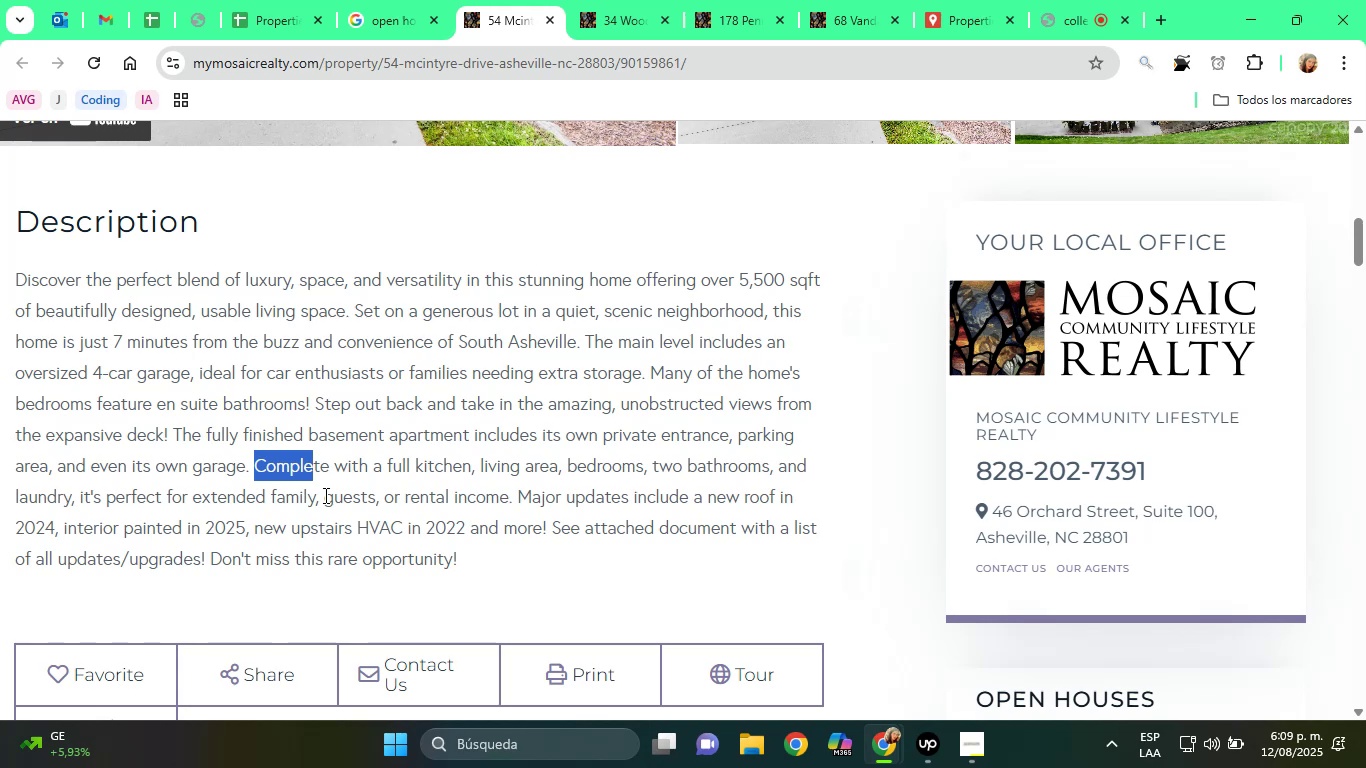 
scroll: coordinate [614, 414], scroll_direction: down, amount: 5.0
 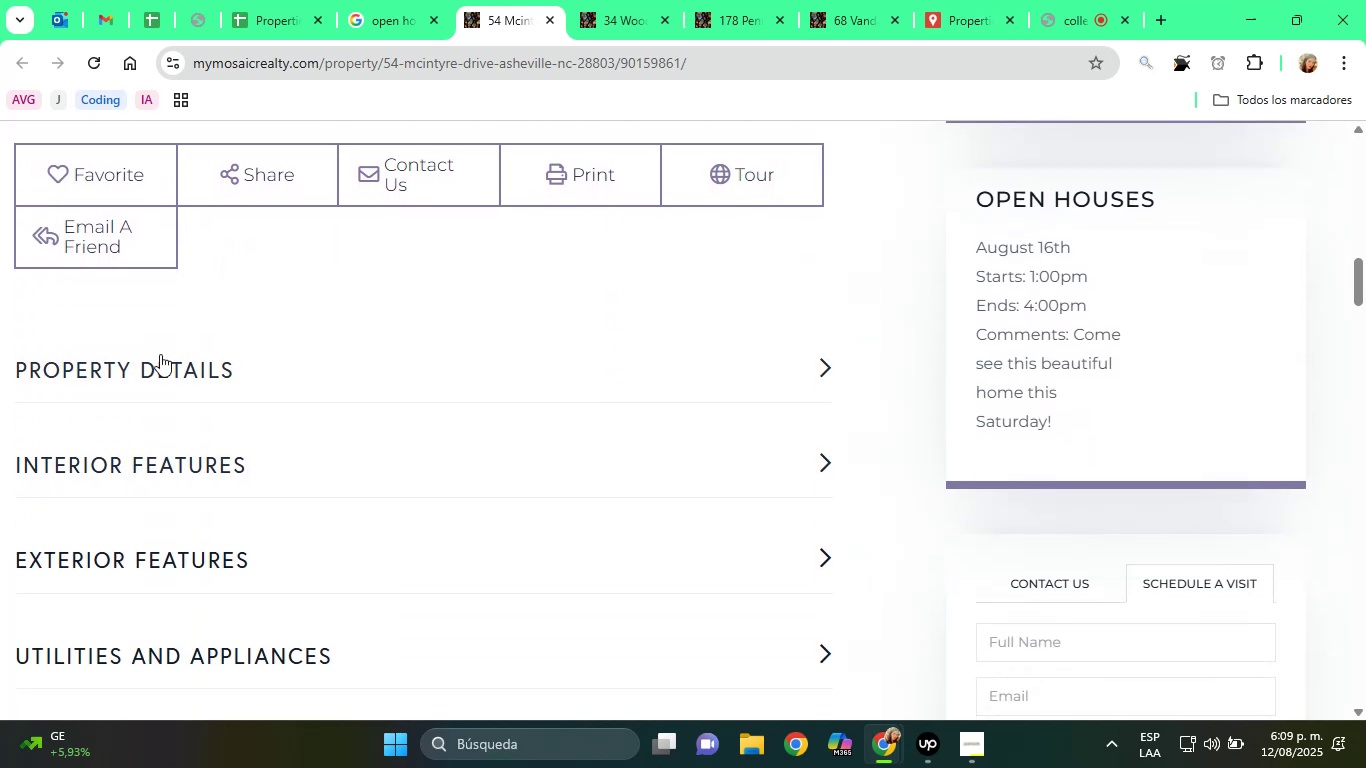 
left_click([159, 354])
 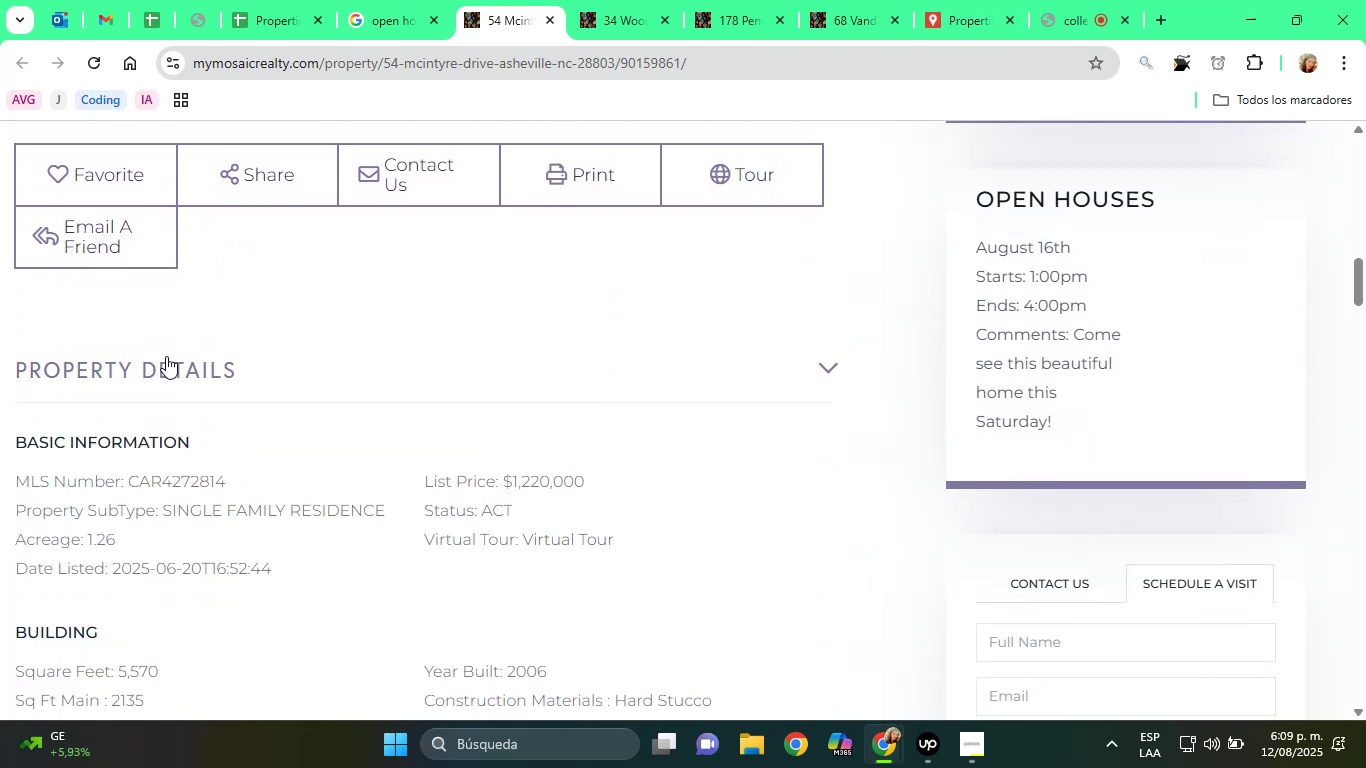 
scroll: coordinate [558, 398], scroll_direction: down, amount: 5.0
 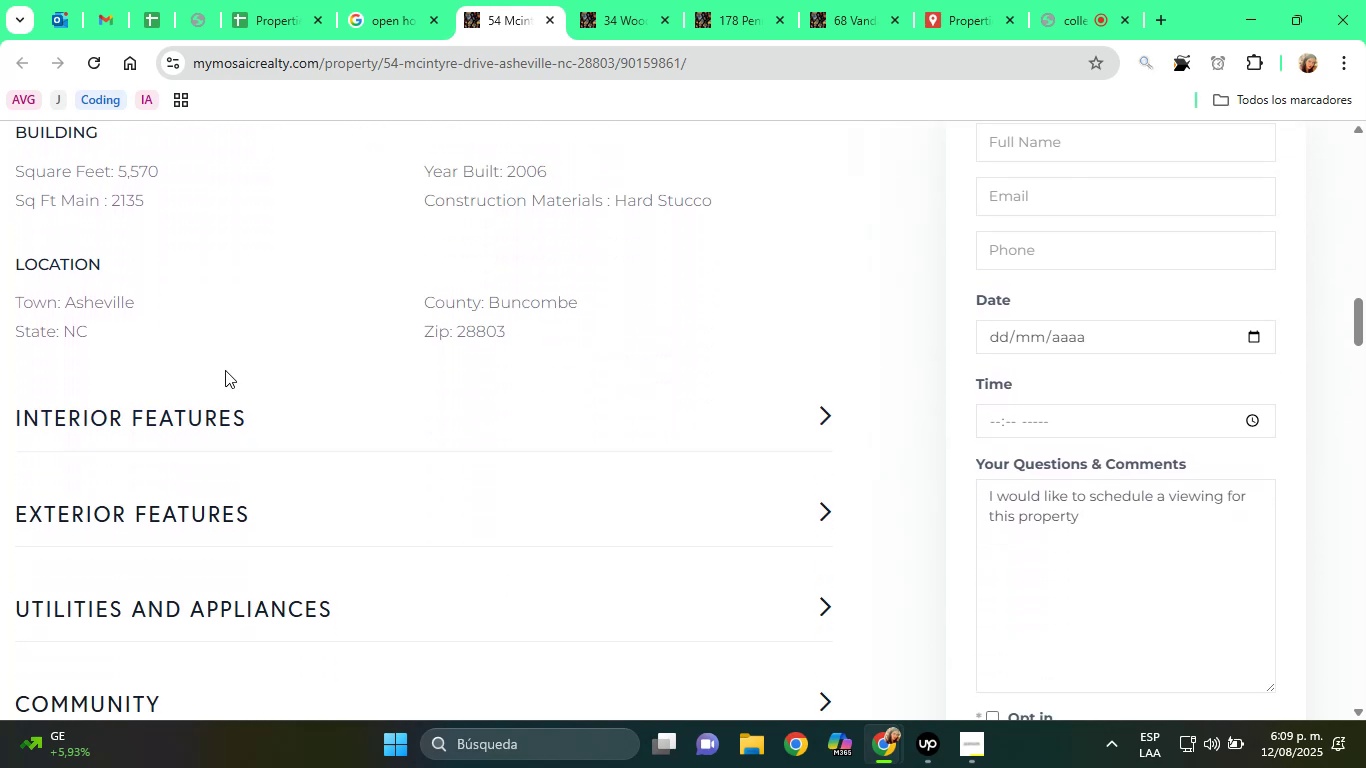 
left_click([208, 407])
 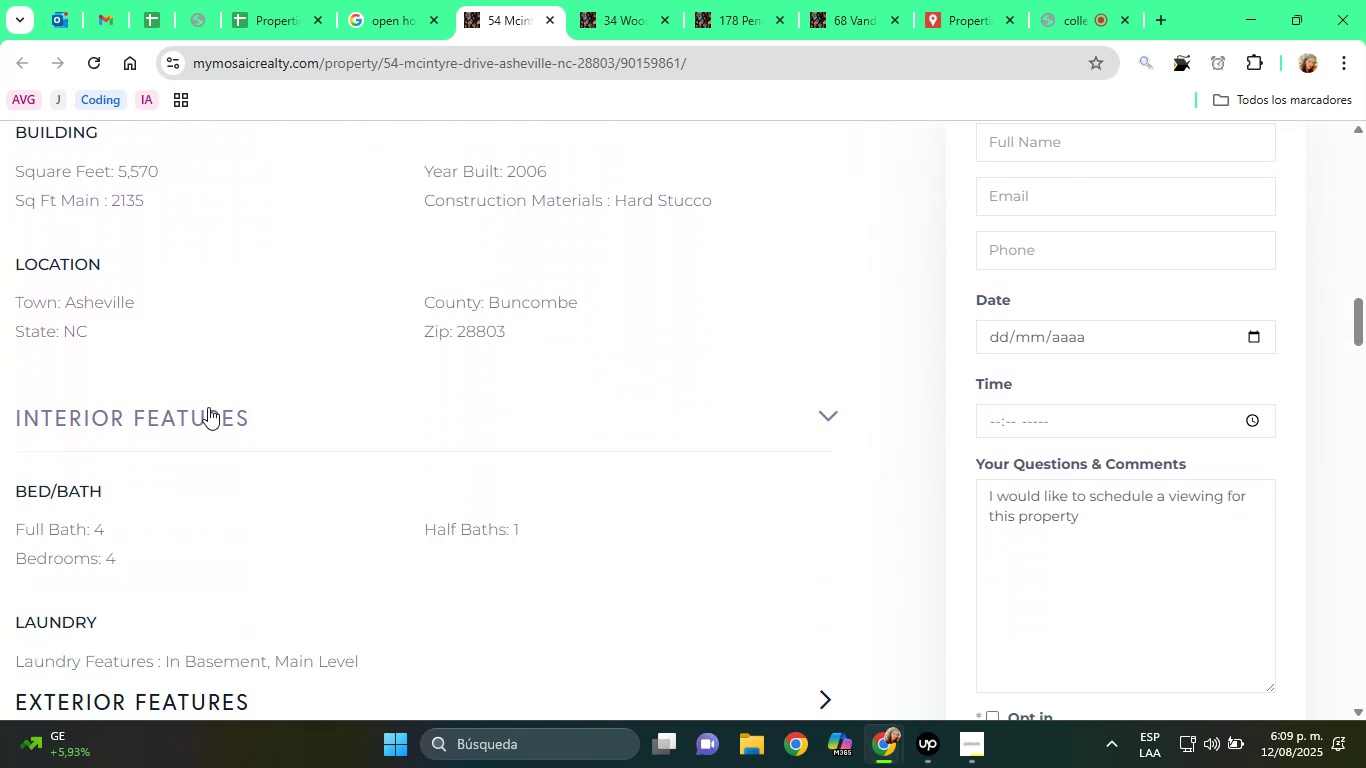 
scroll: coordinate [363, 413], scroll_direction: down, amount: 6.0
 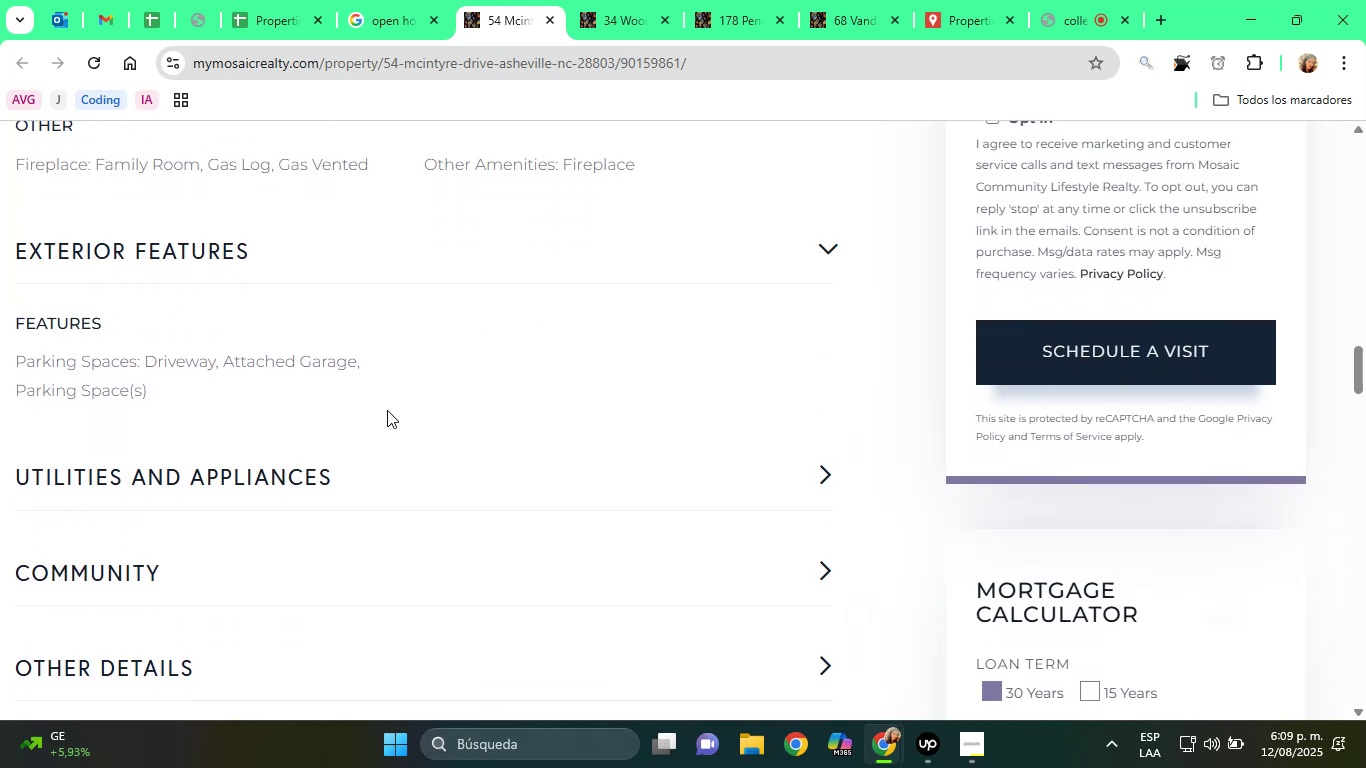 
left_click([396, 474])
 